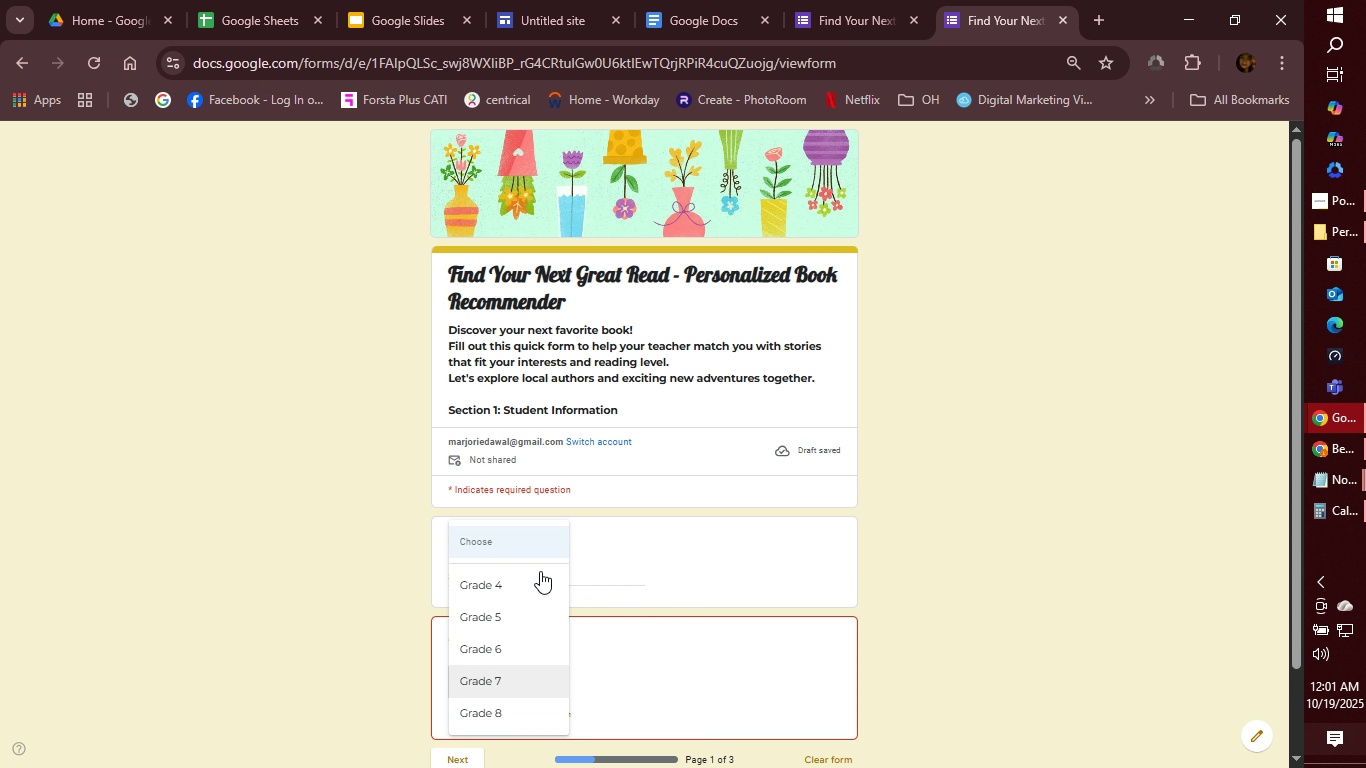 
key(ArrowDown)
 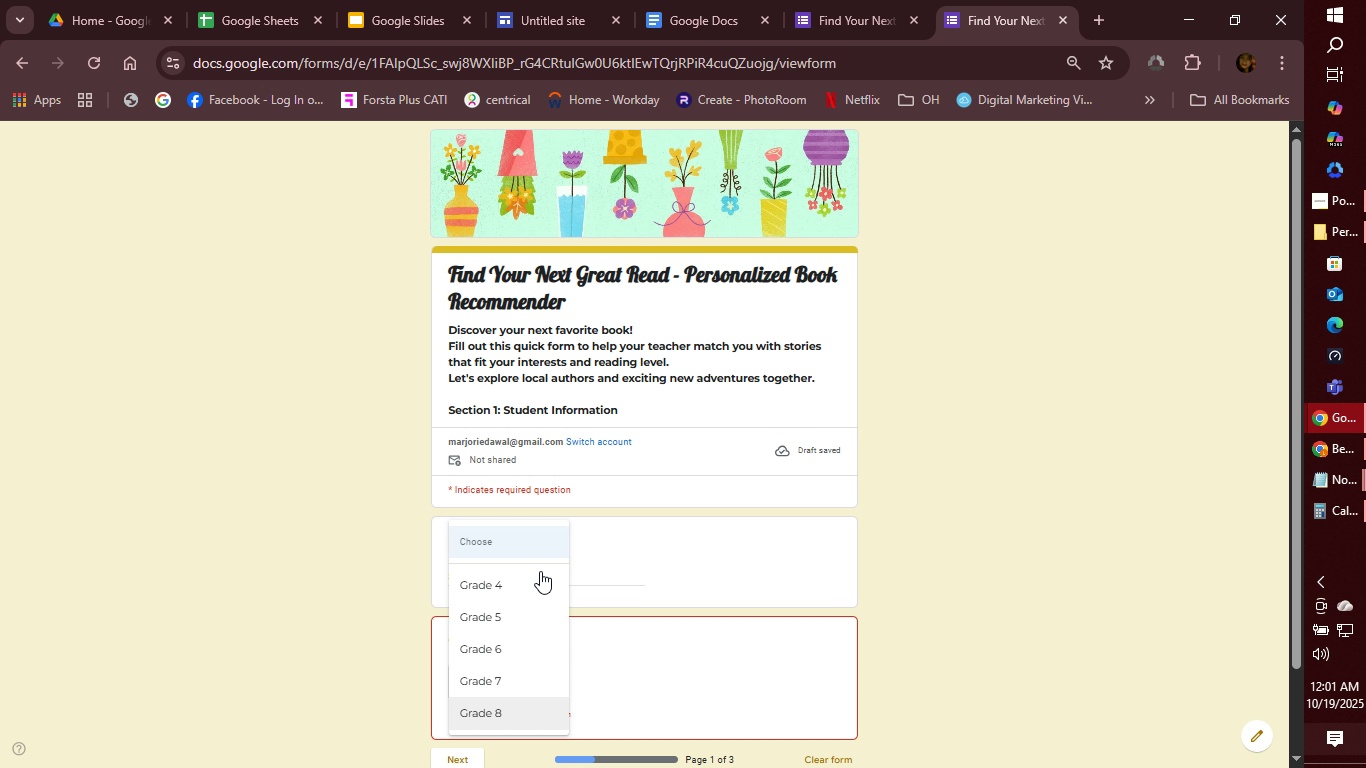 
key(ArrowDown)
 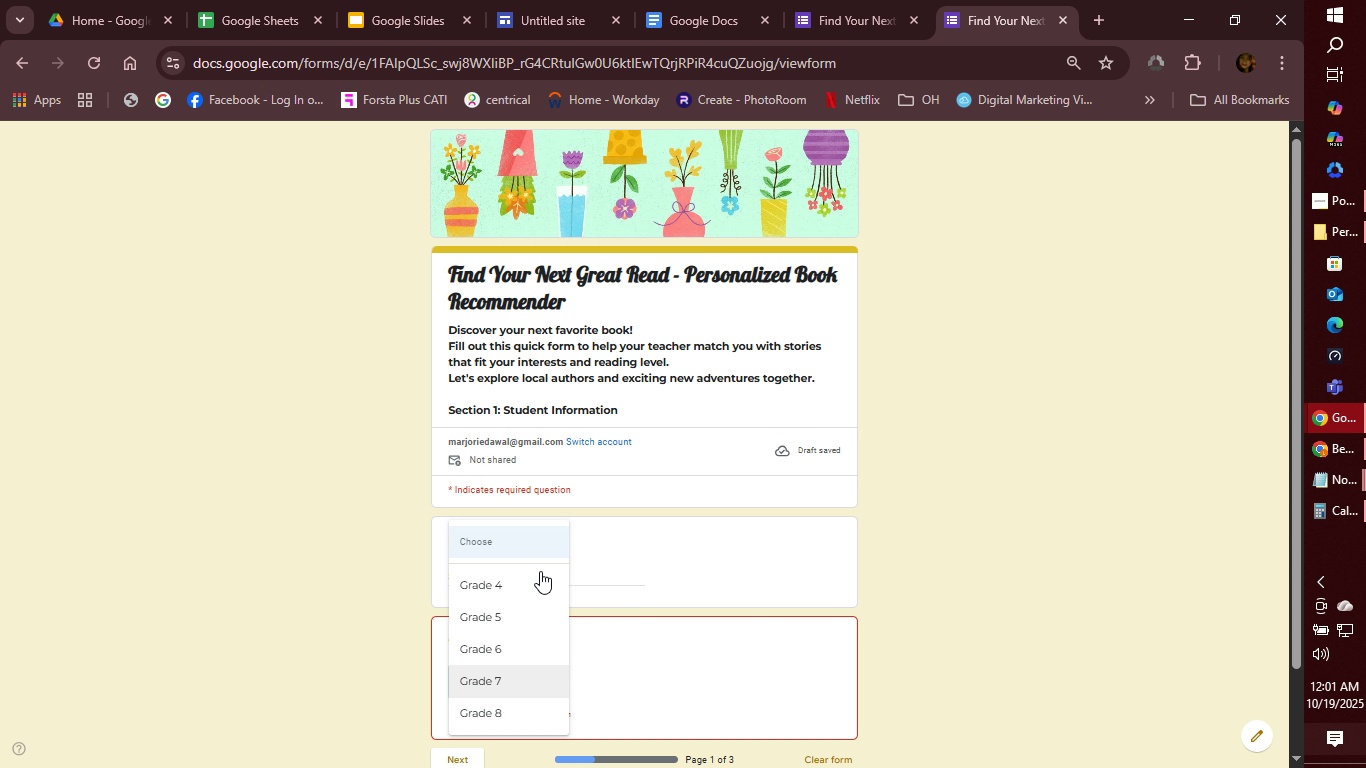 
key(ArrowUp)
 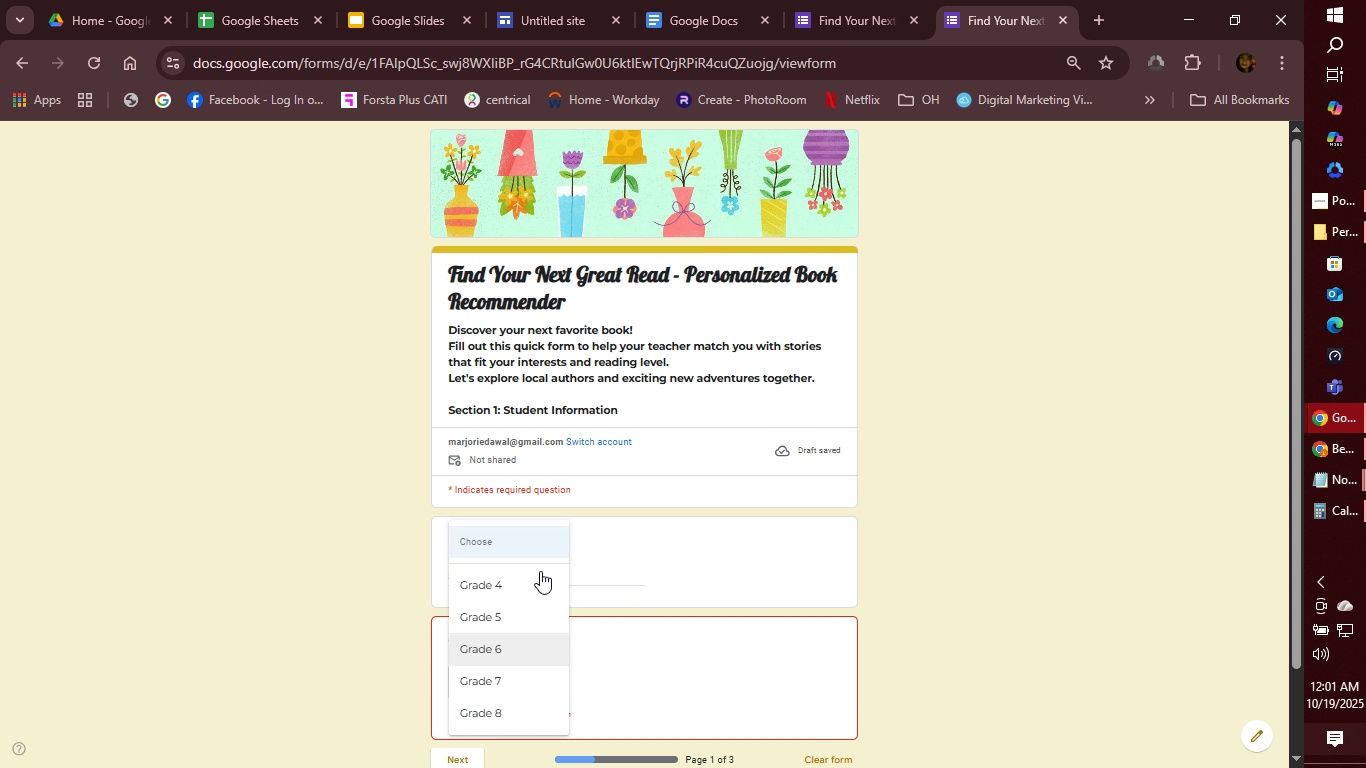 
key(ArrowUp)
 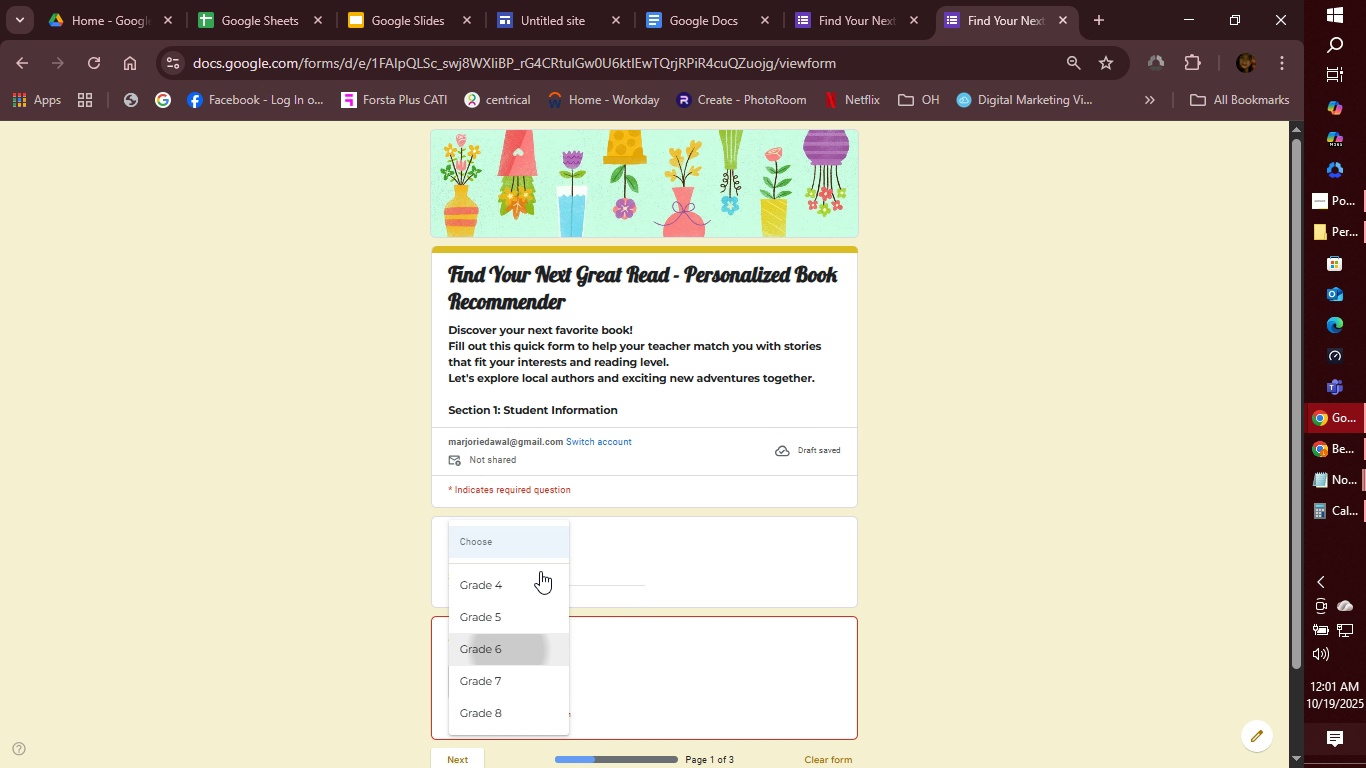 
key(Enter)
 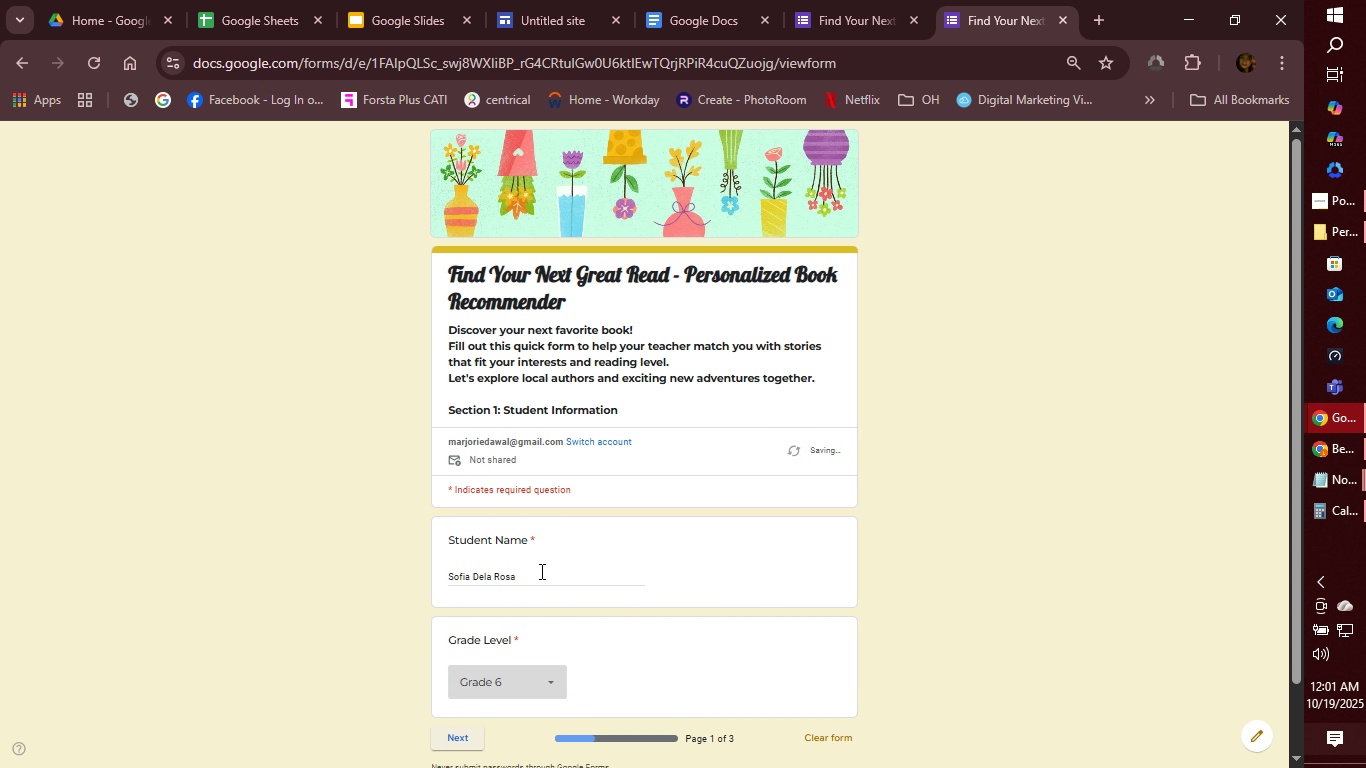 
key(Tab)
 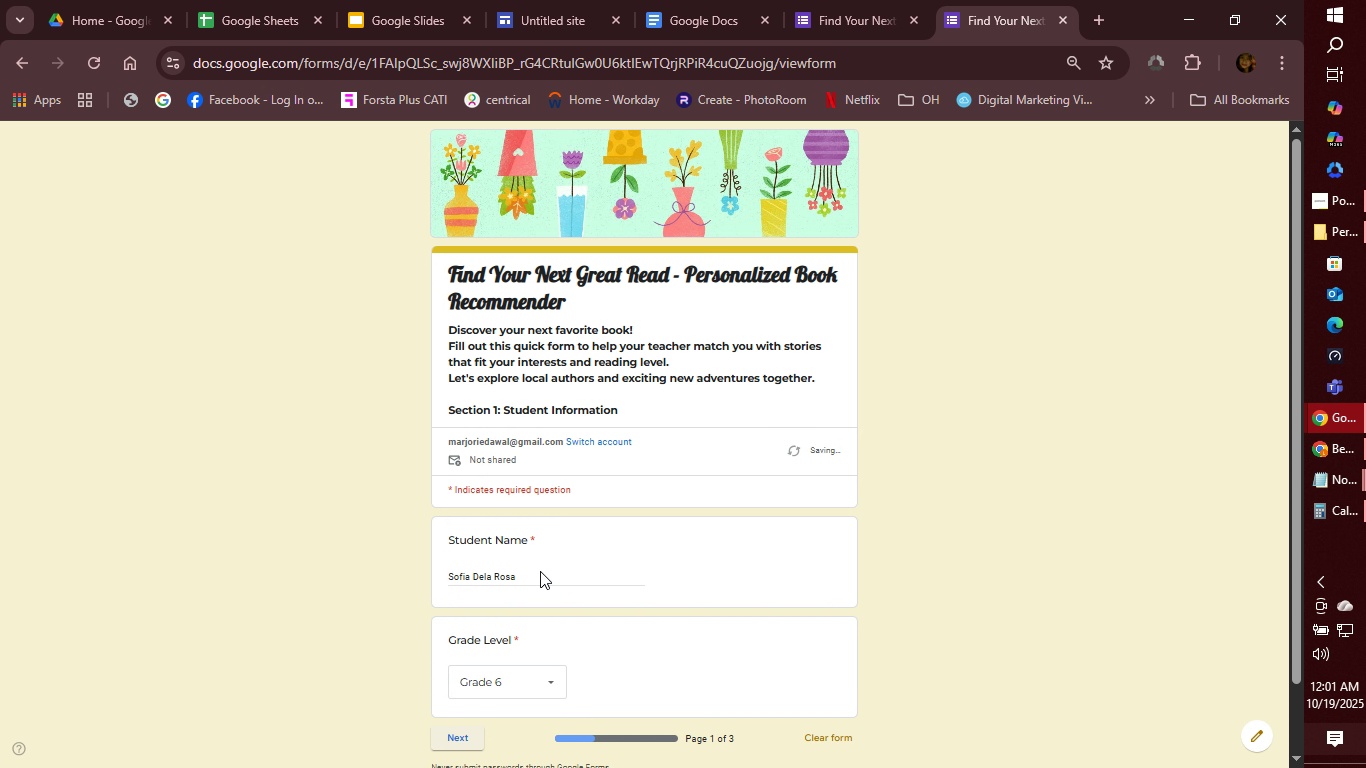 
key(Enter)
 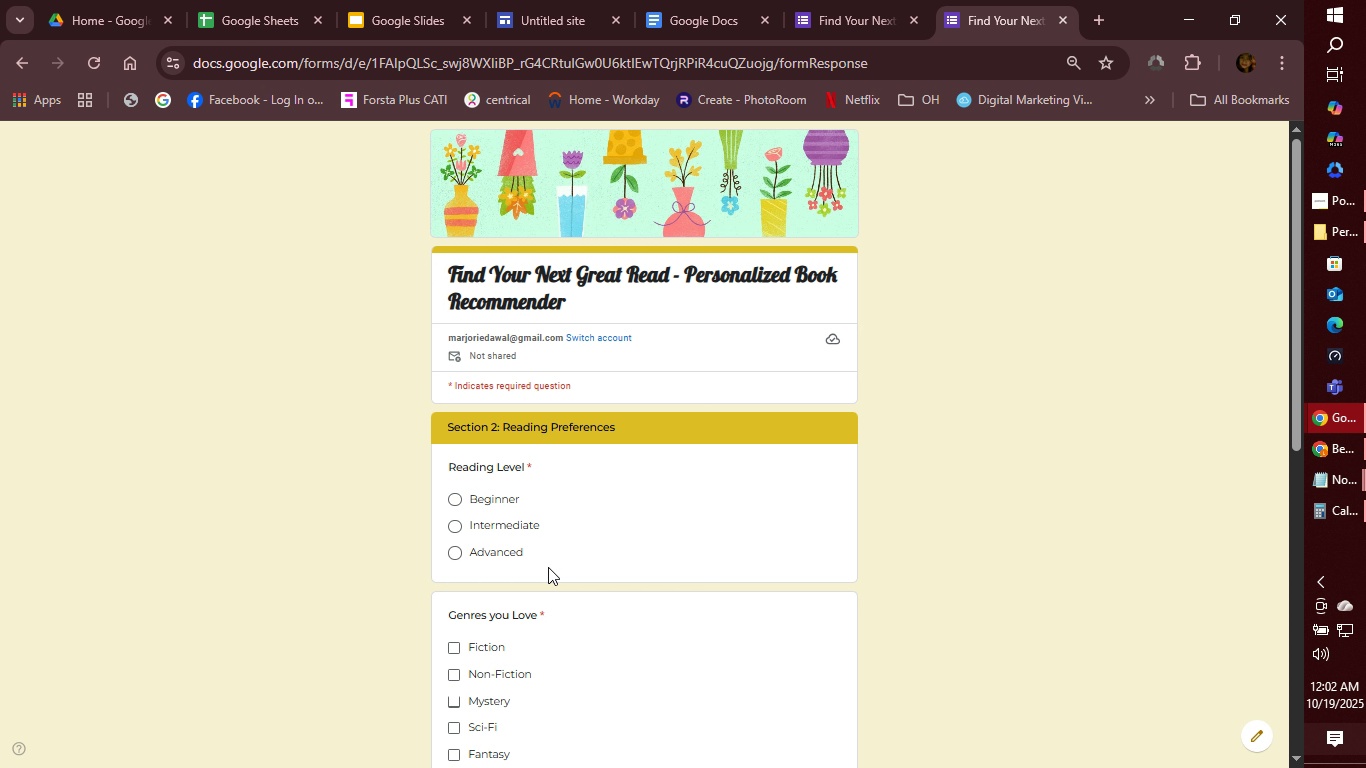 
wait(29.37)
 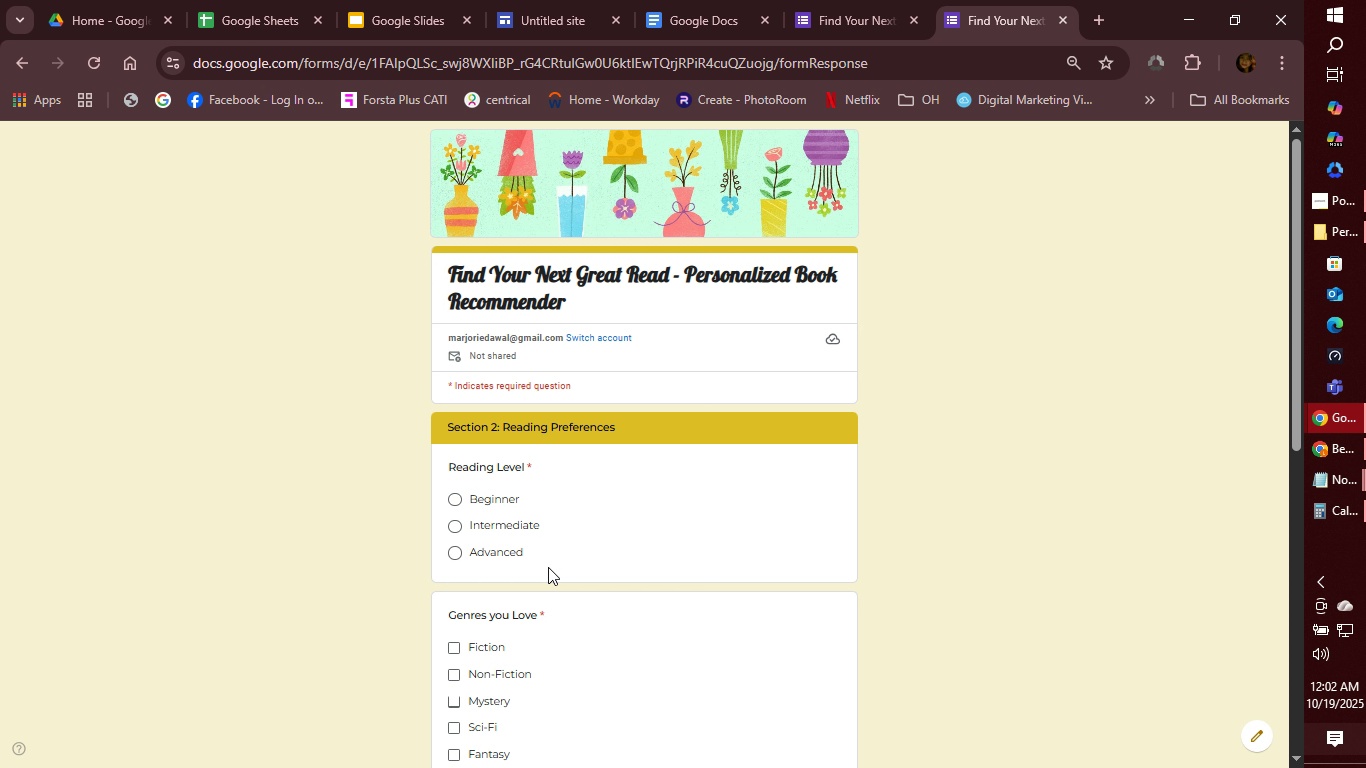 
left_click([519, 533])
 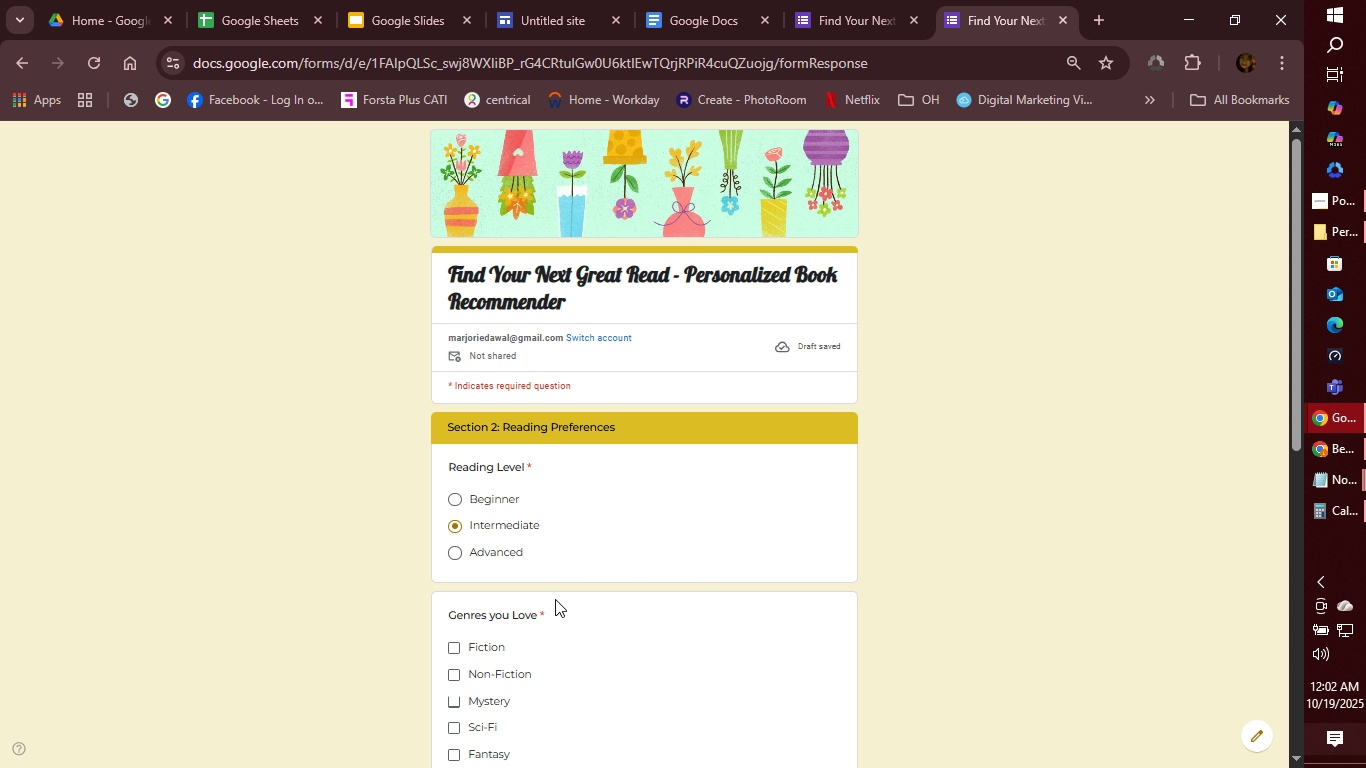 
scroll: coordinate [575, 554], scroll_direction: down, amount: 3.0
 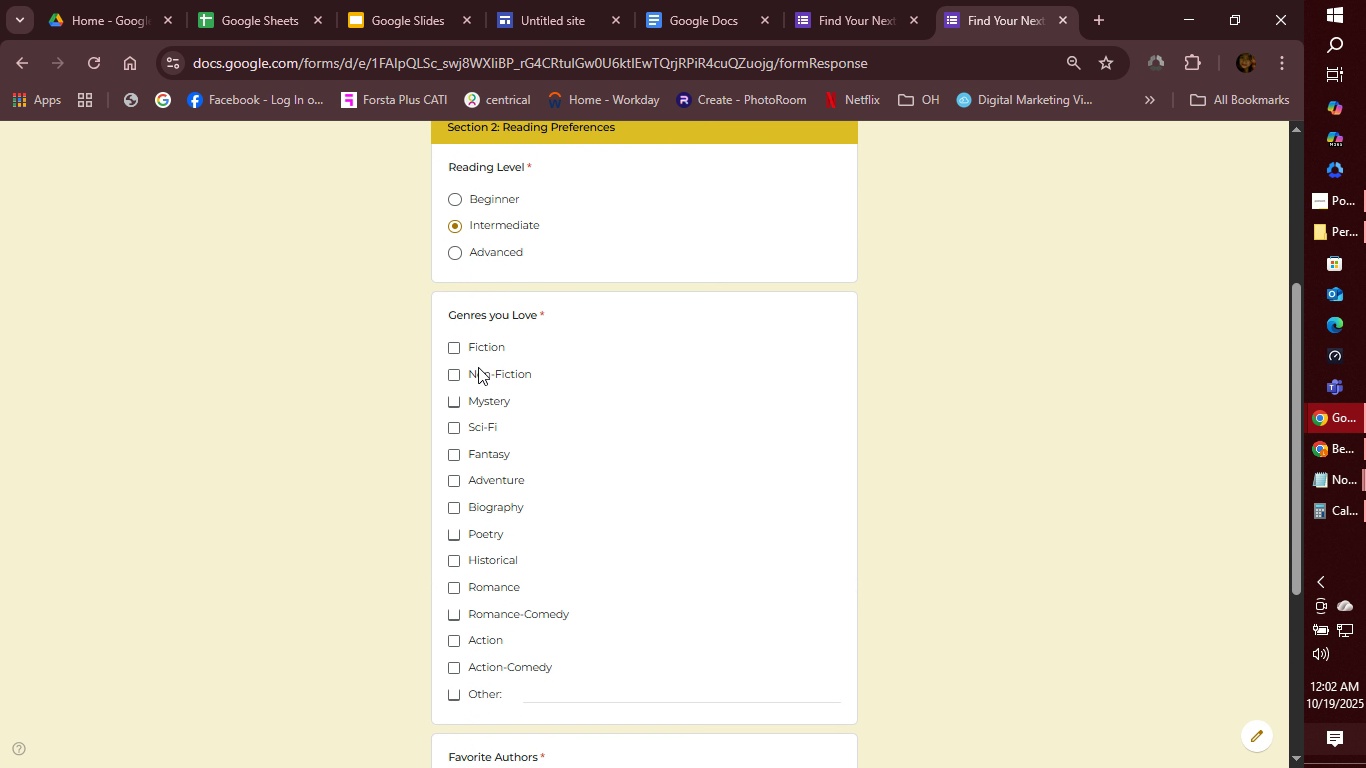 
left_click([451, 456])
 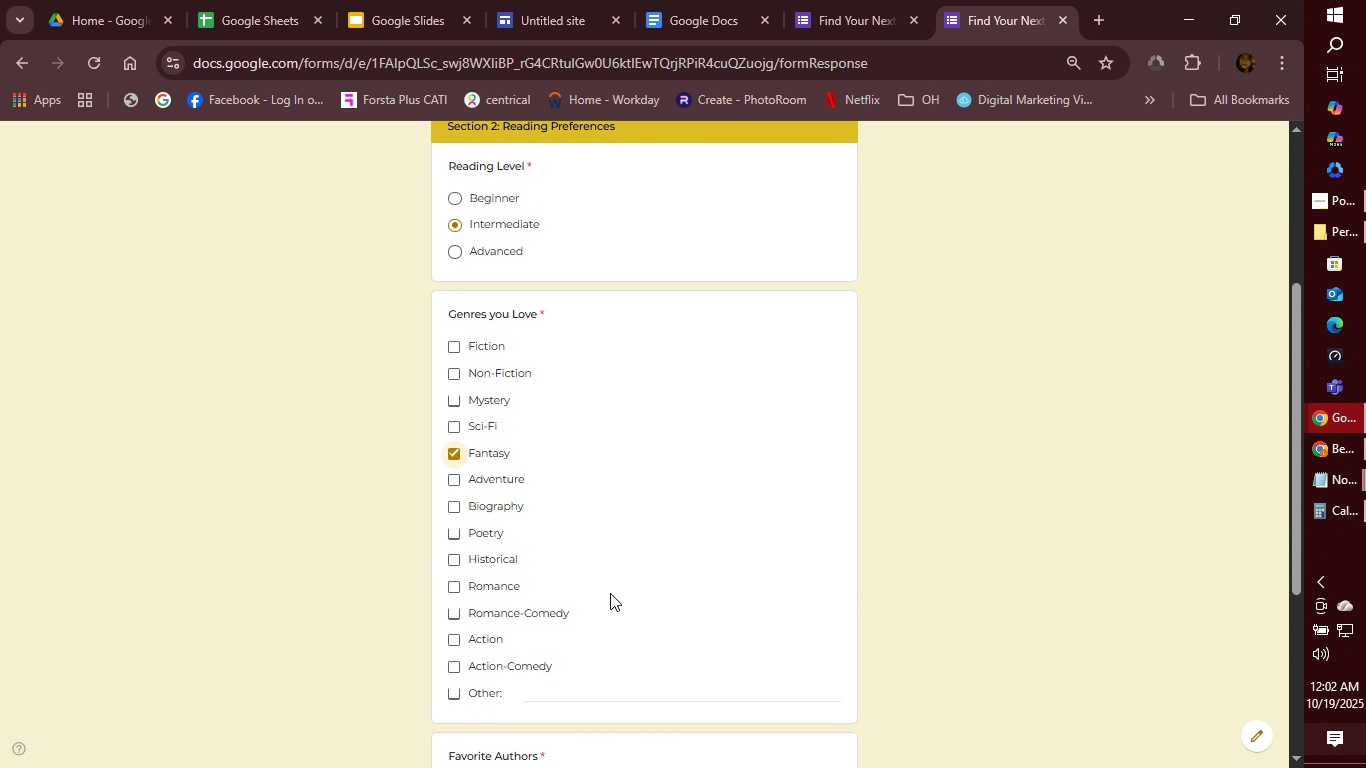 
scroll: coordinate [592, 609], scroll_direction: down, amount: 4.0
 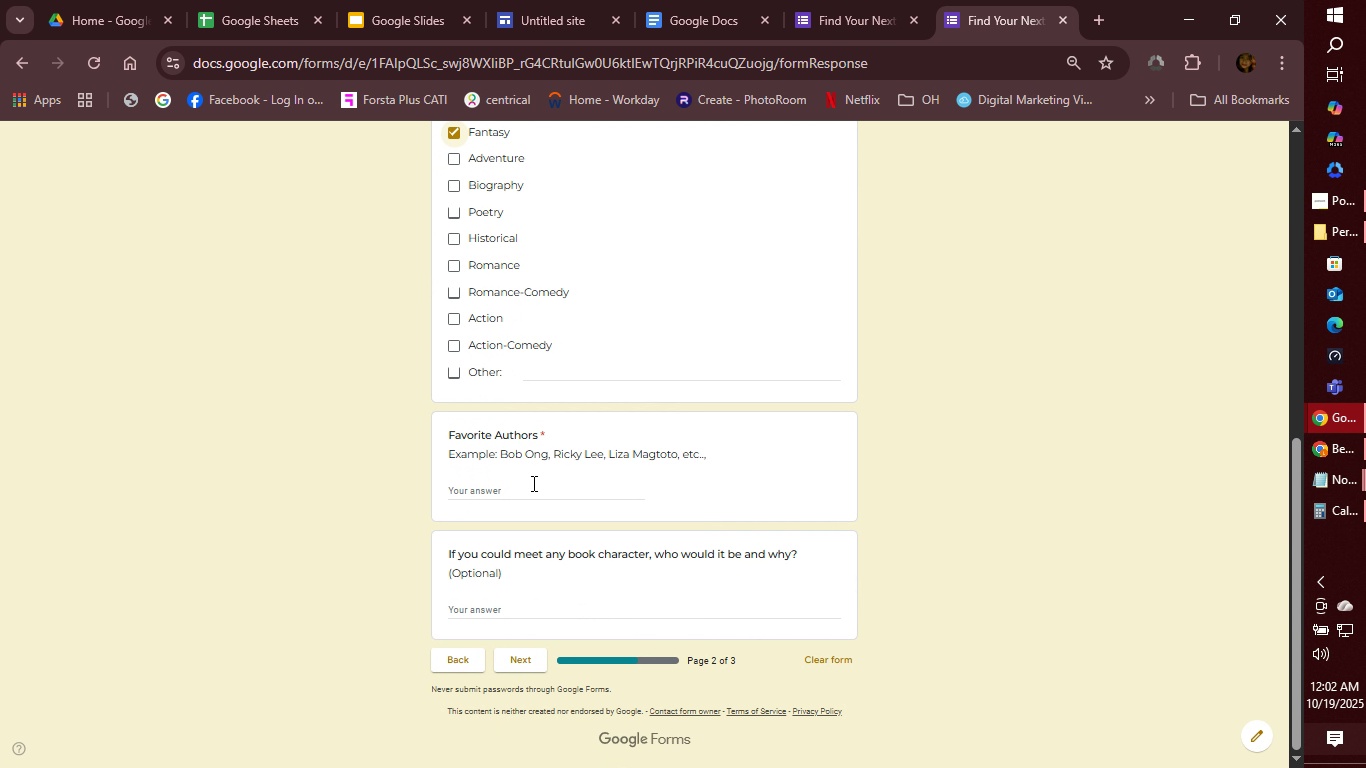 
left_click([513, 486])
 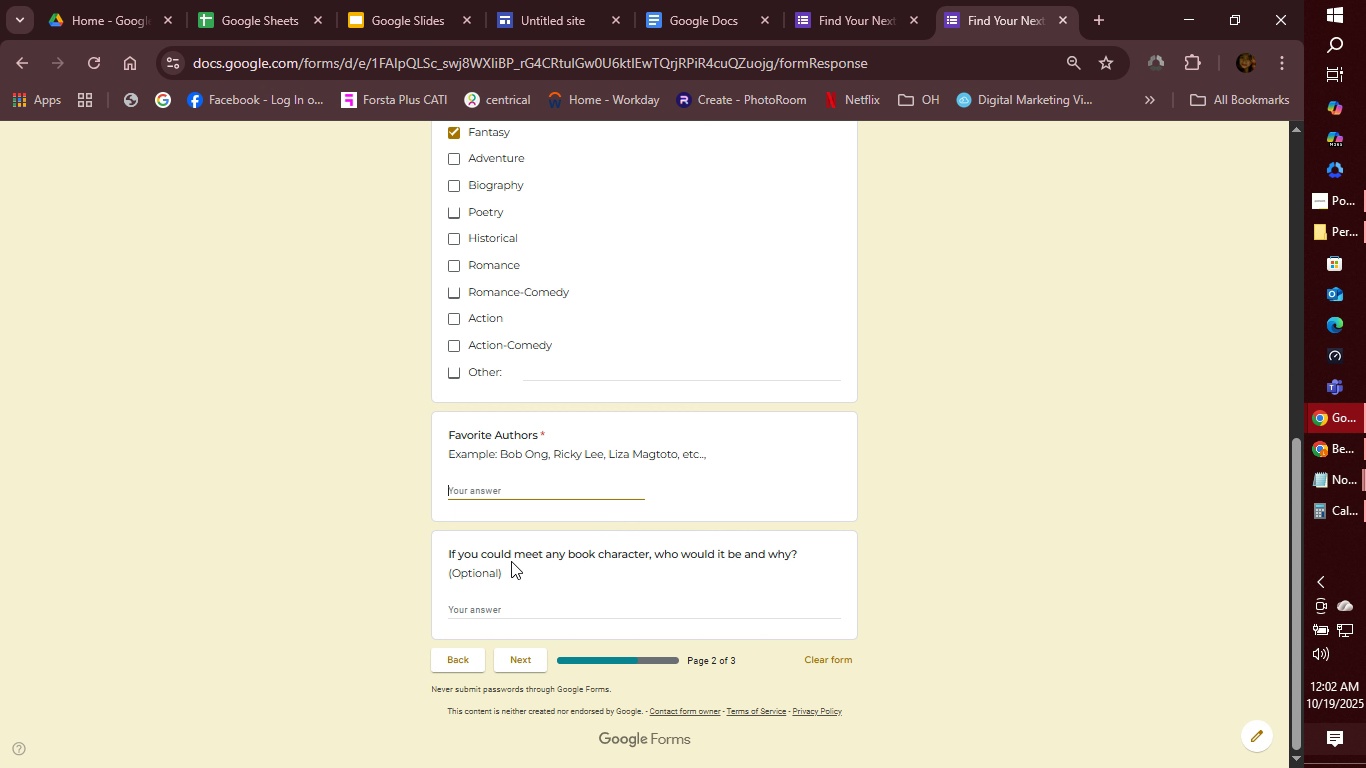 
wait(5.86)
 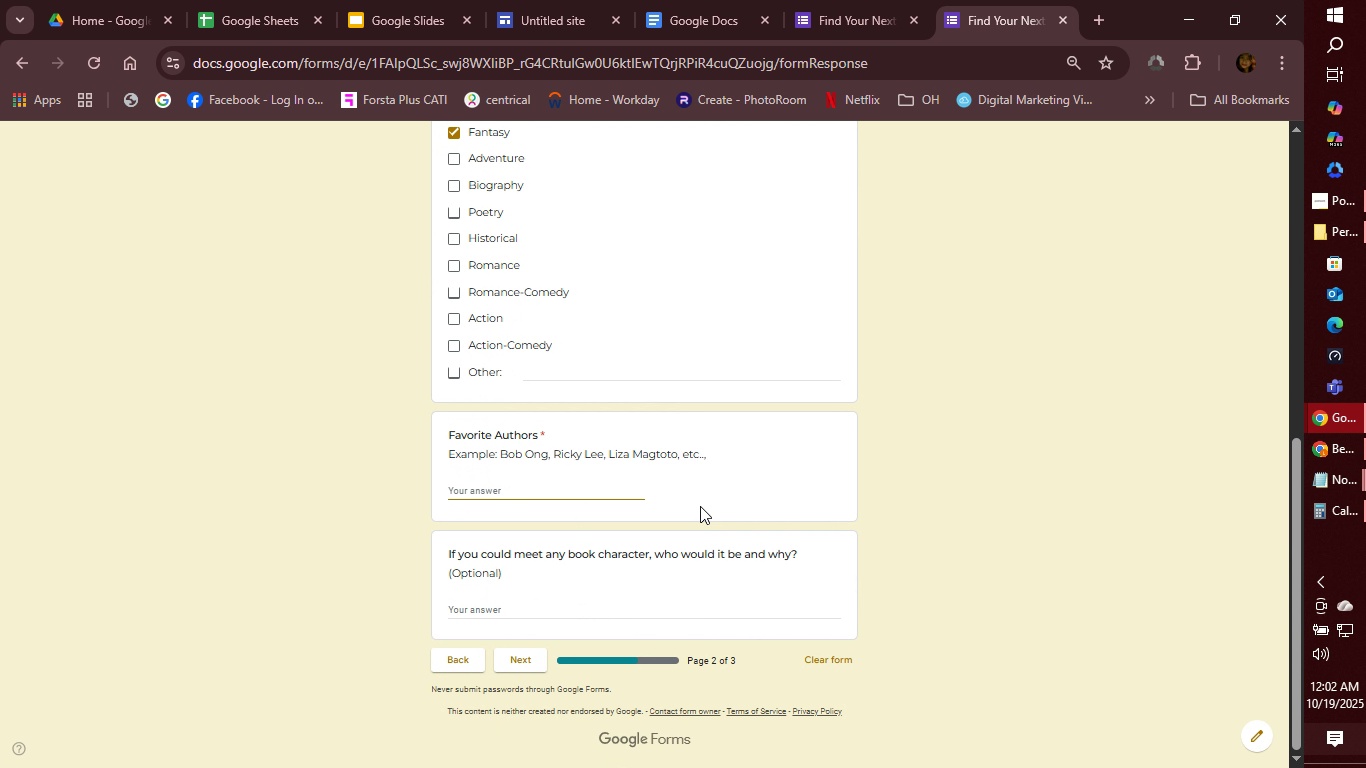 
type(Maria Torrs)
 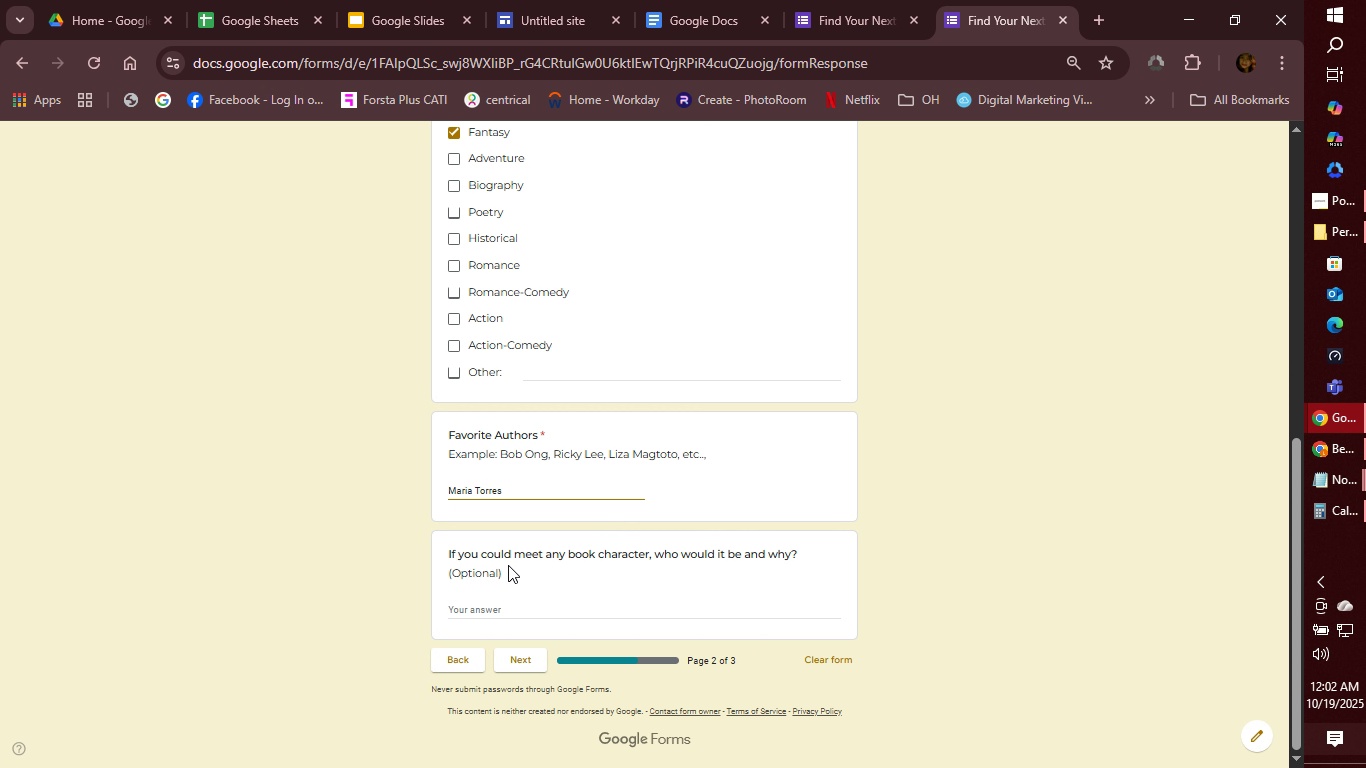 
 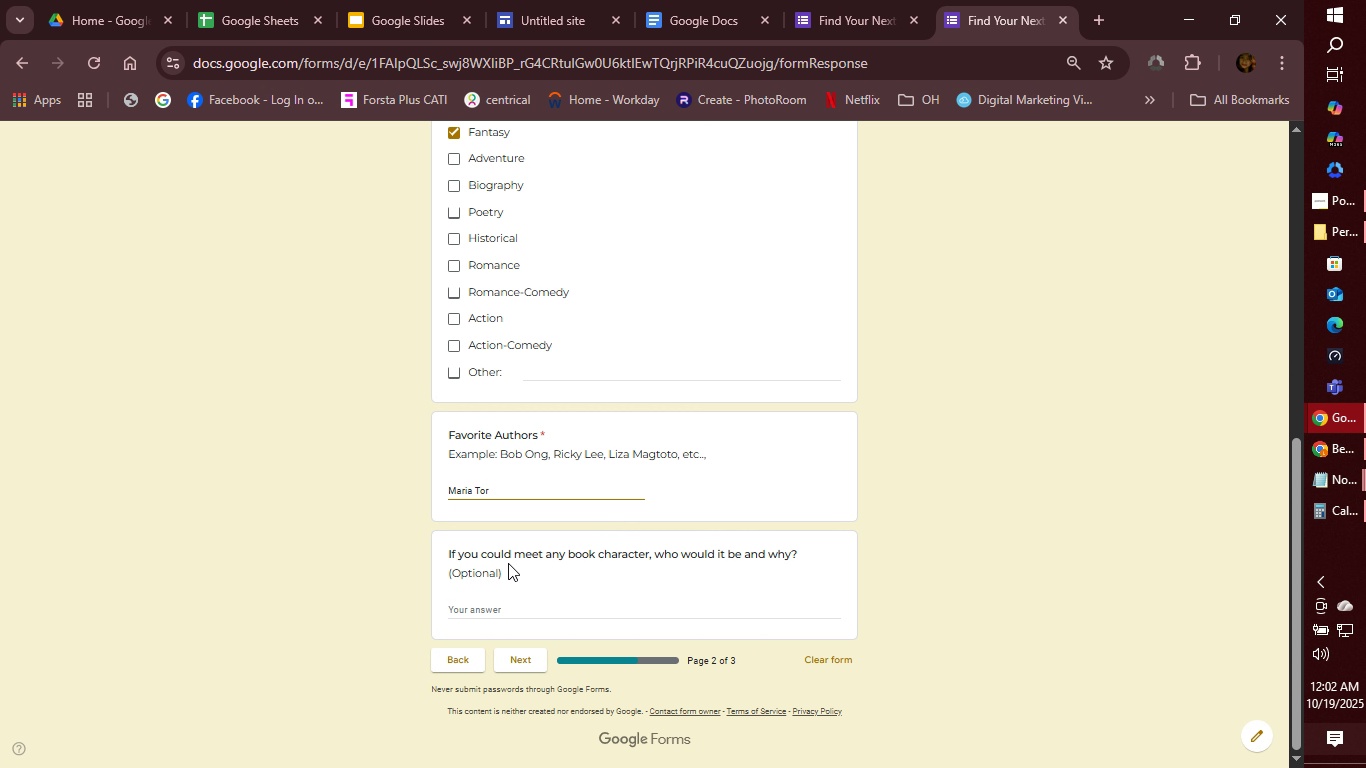 
hold_key(key=E, duration=0.32)
 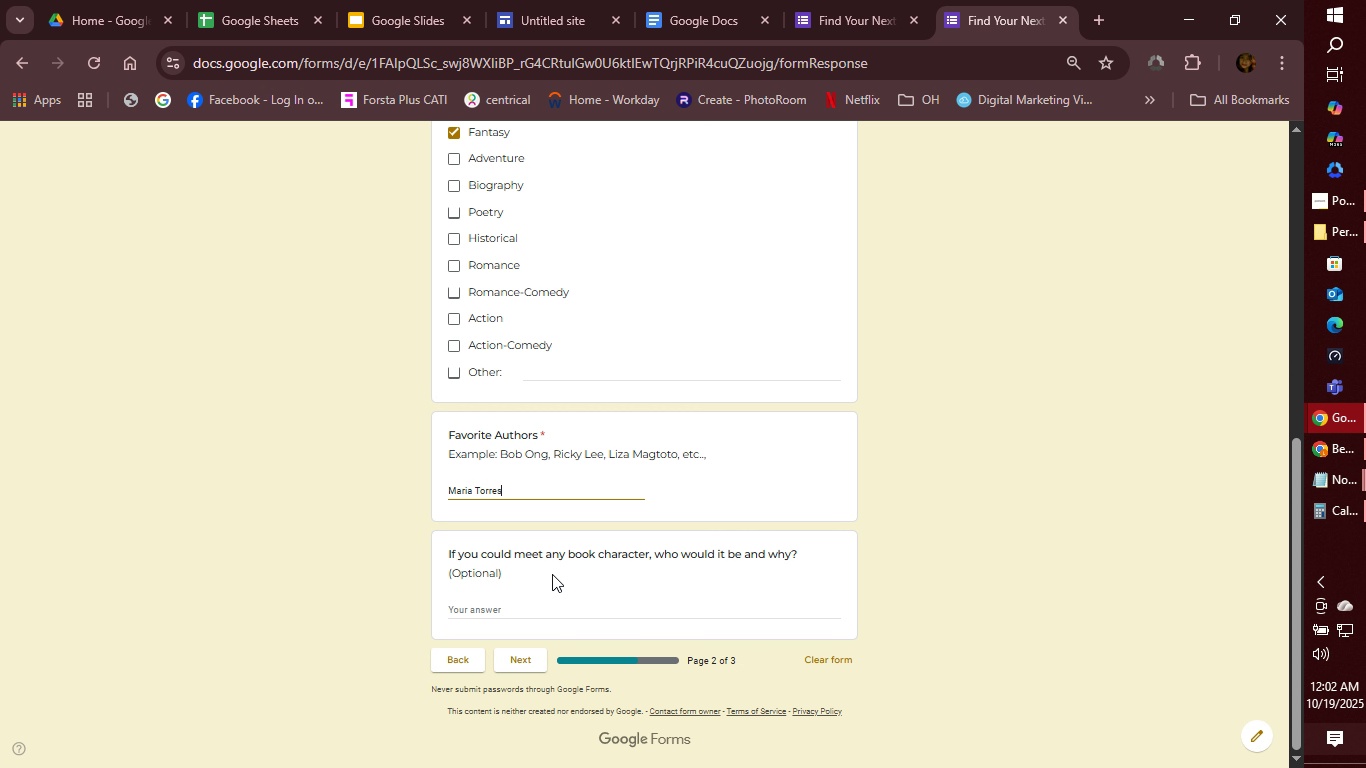 
wait(5.65)
 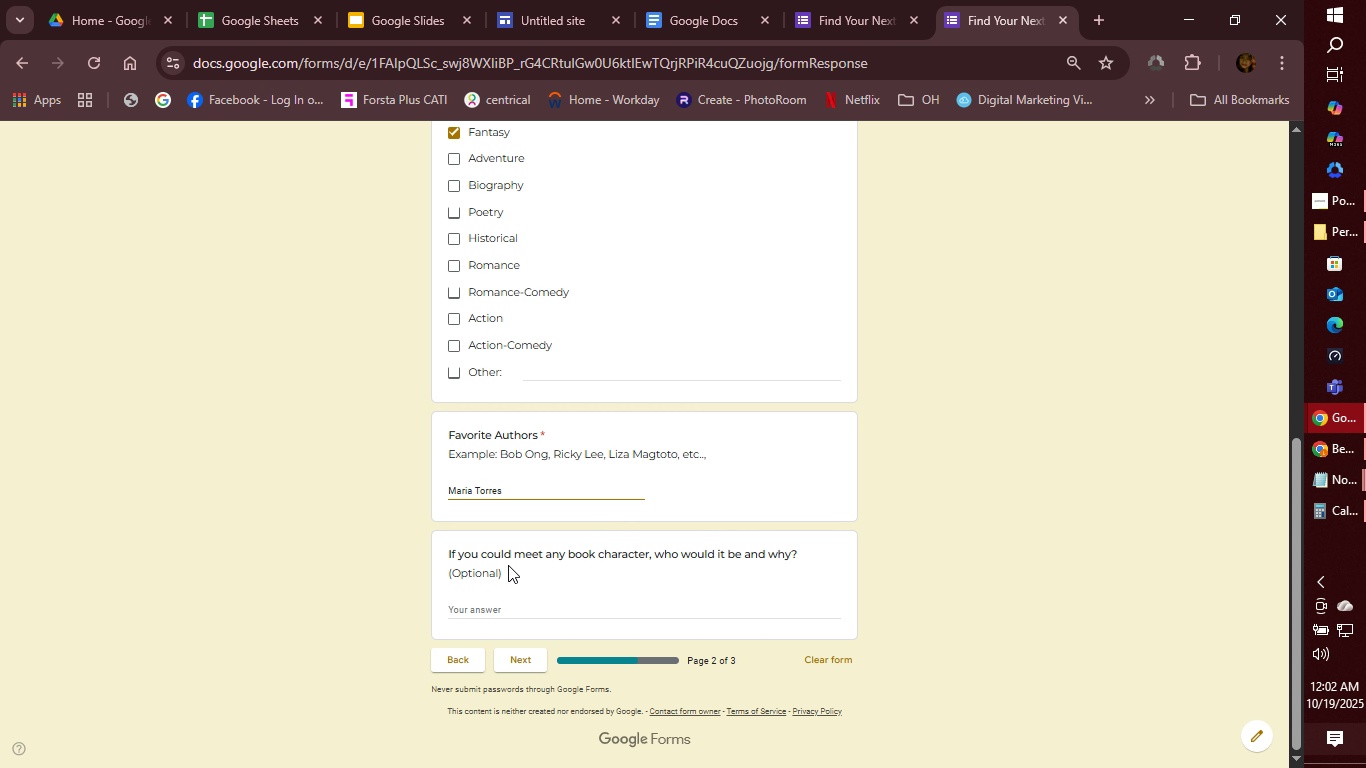 
left_click([532, 673])
 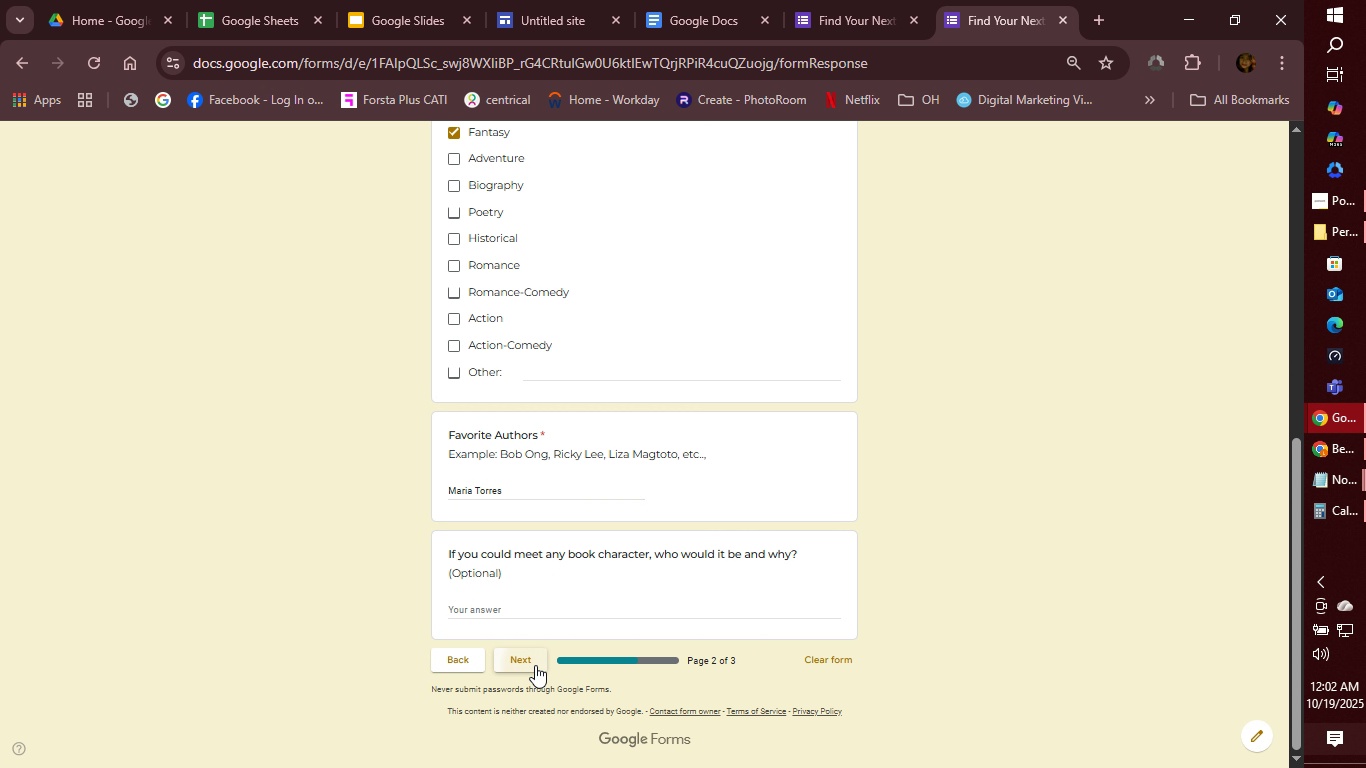 
left_click([535, 665])
 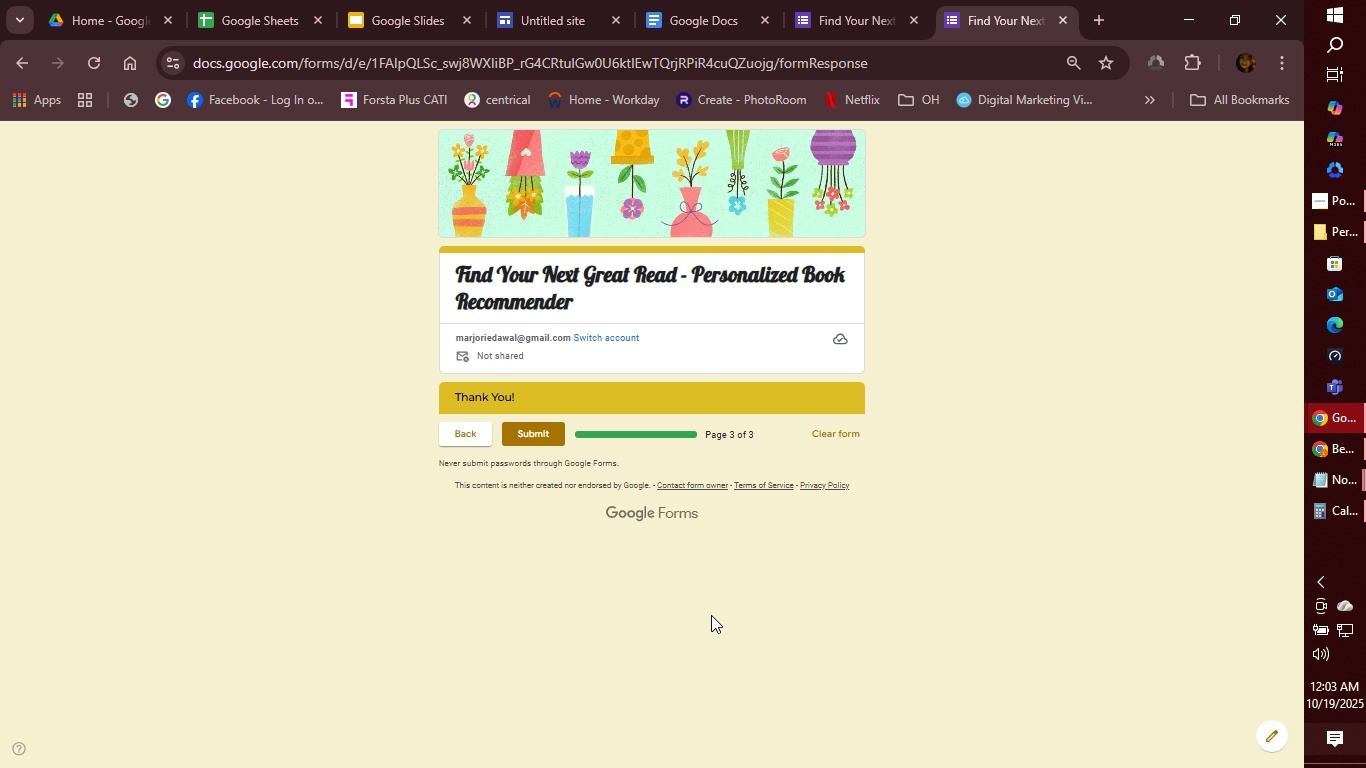 
wait(32.89)
 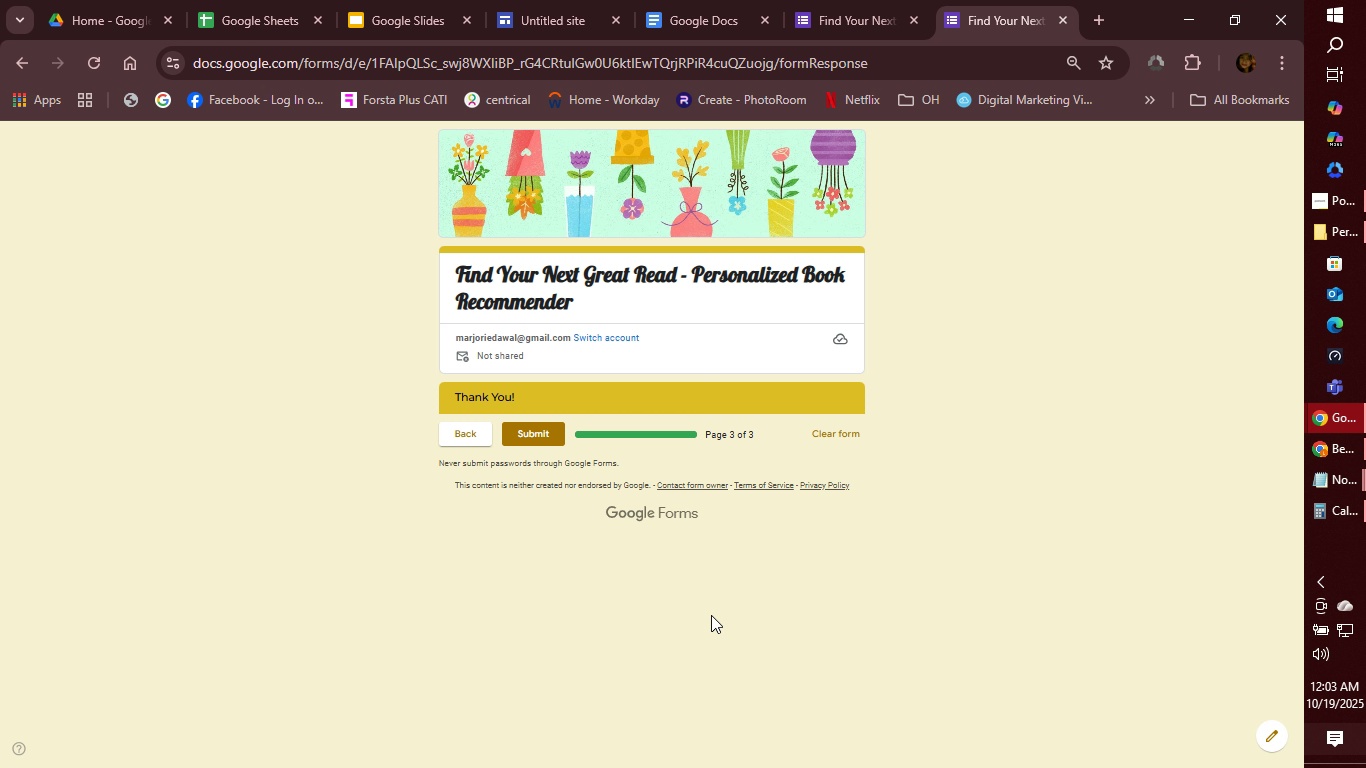 
left_click([531, 429])
 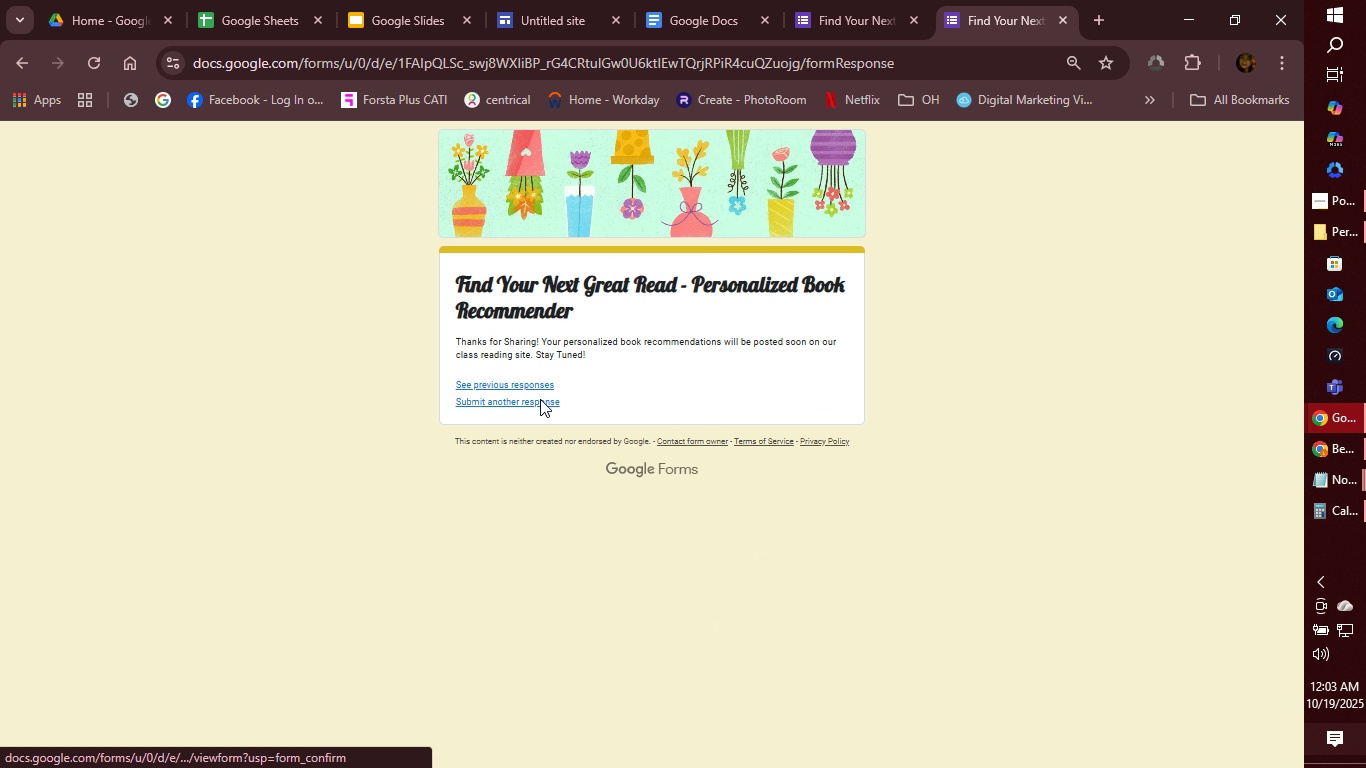 
left_click([540, 399])
 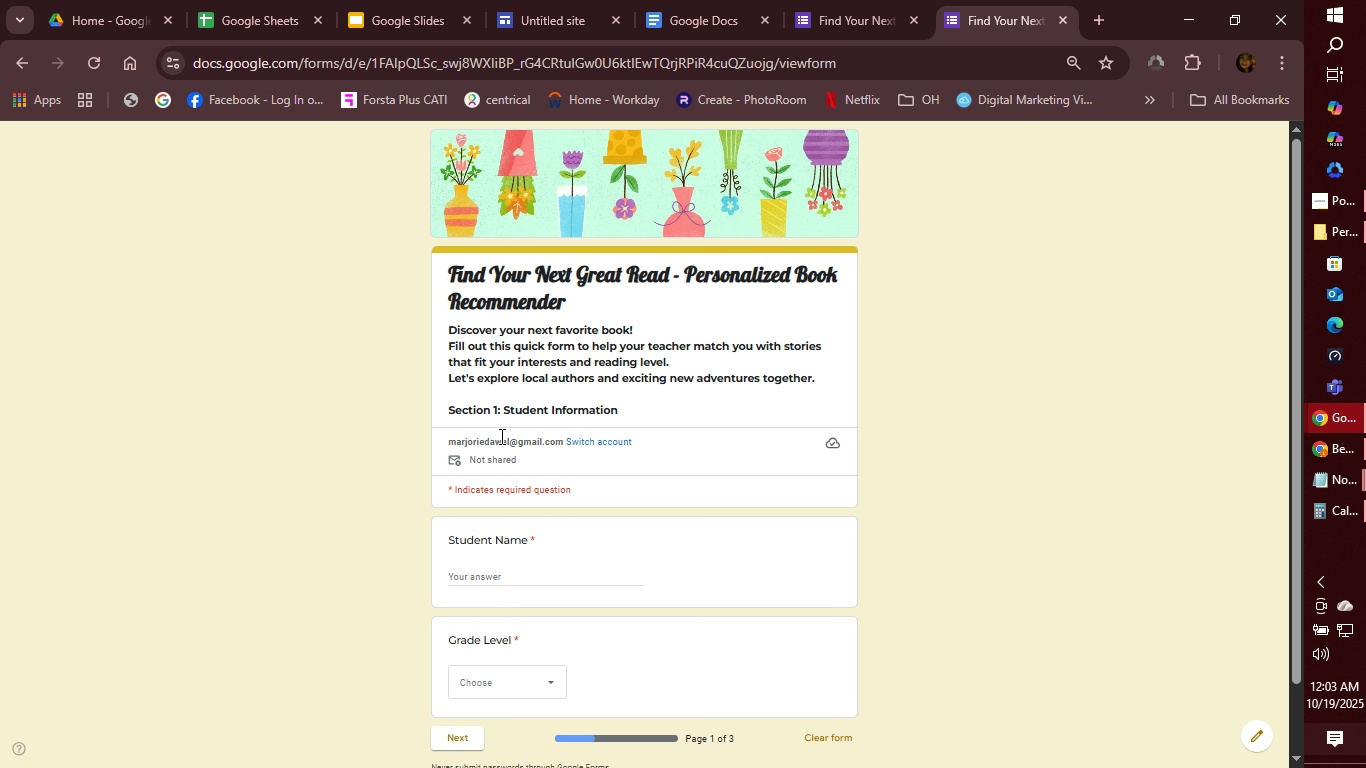 
left_click([503, 569])
 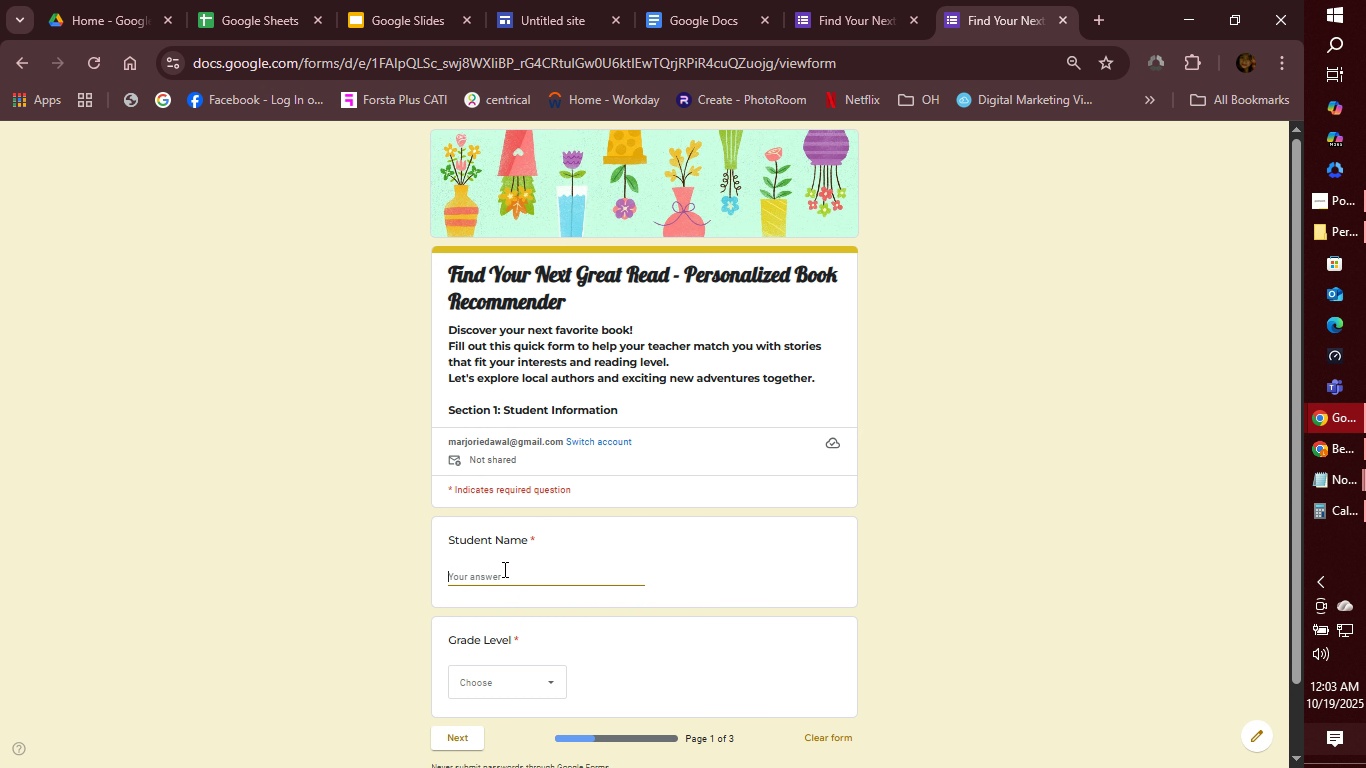 
type(Ethan Villanueava)
 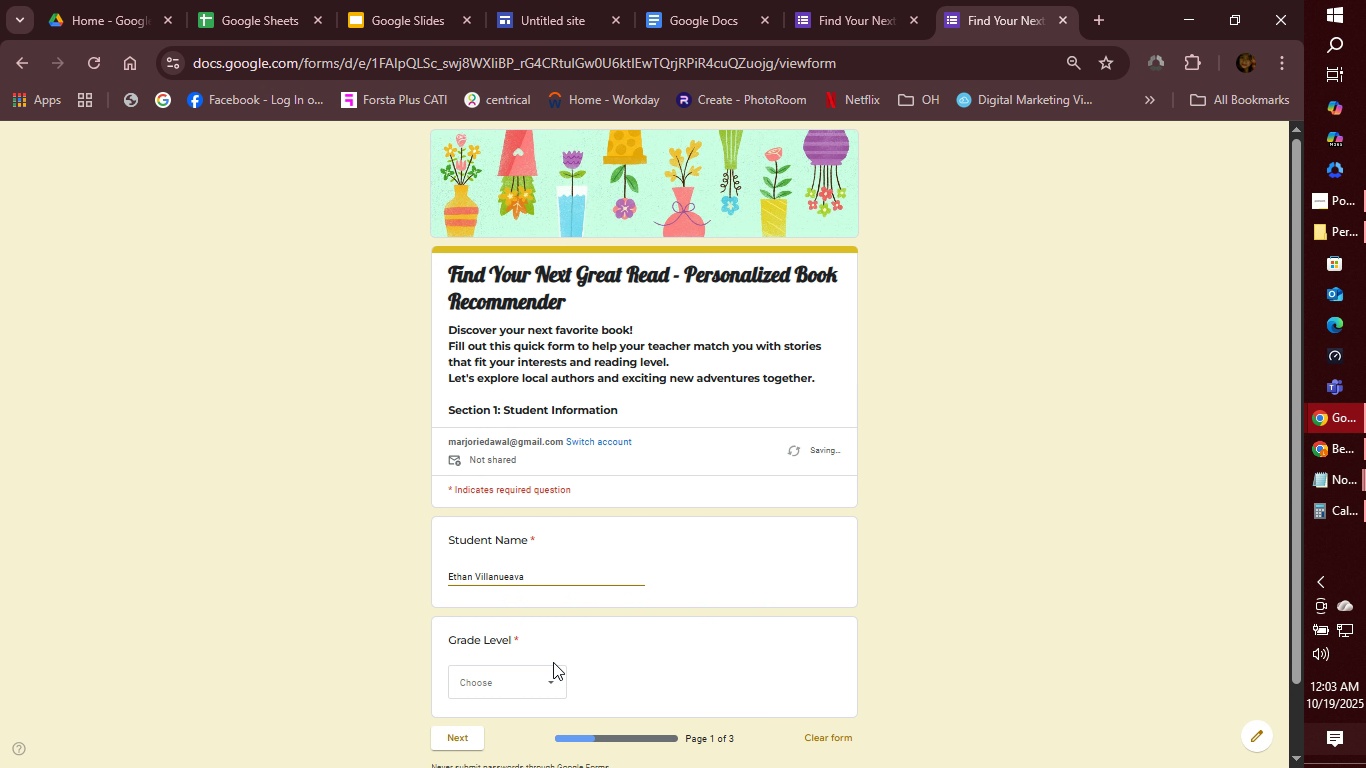 
left_click([531, 683])
 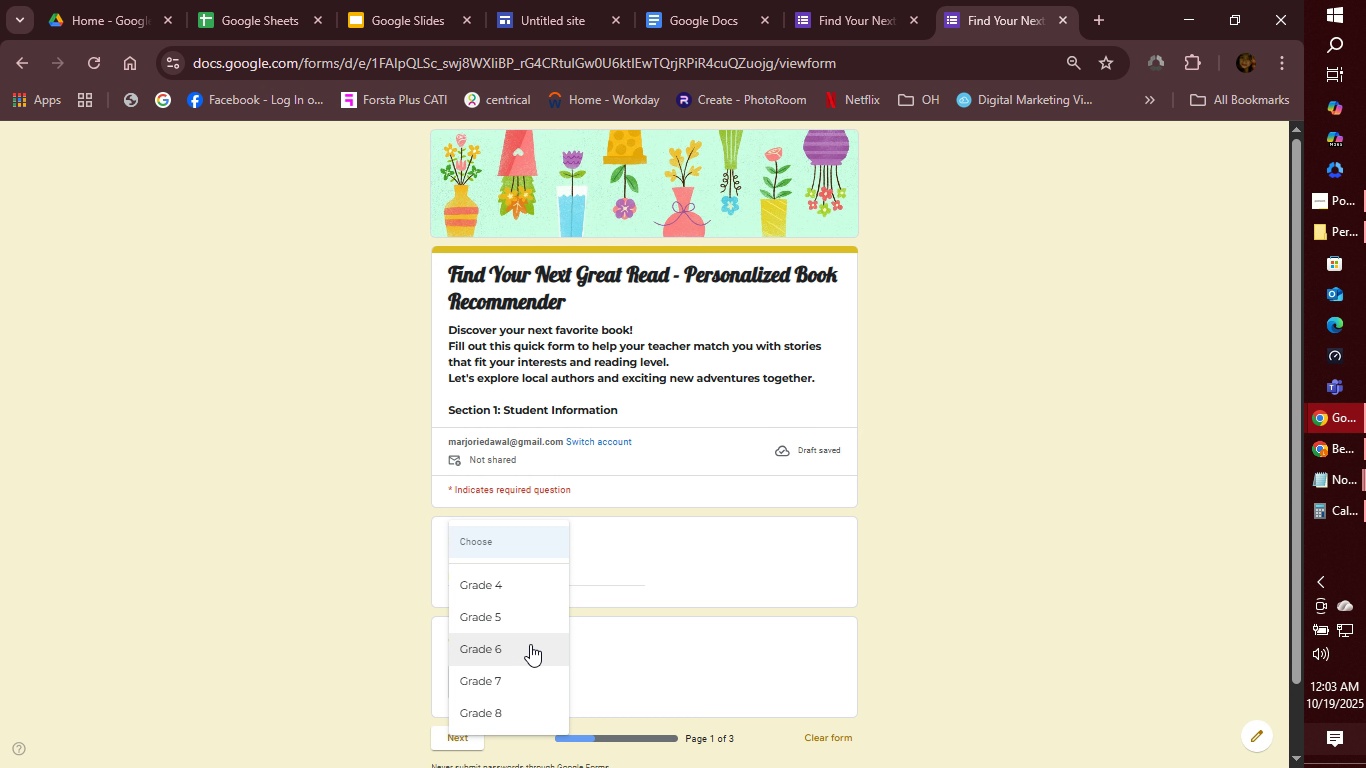 
left_click([531, 621])
 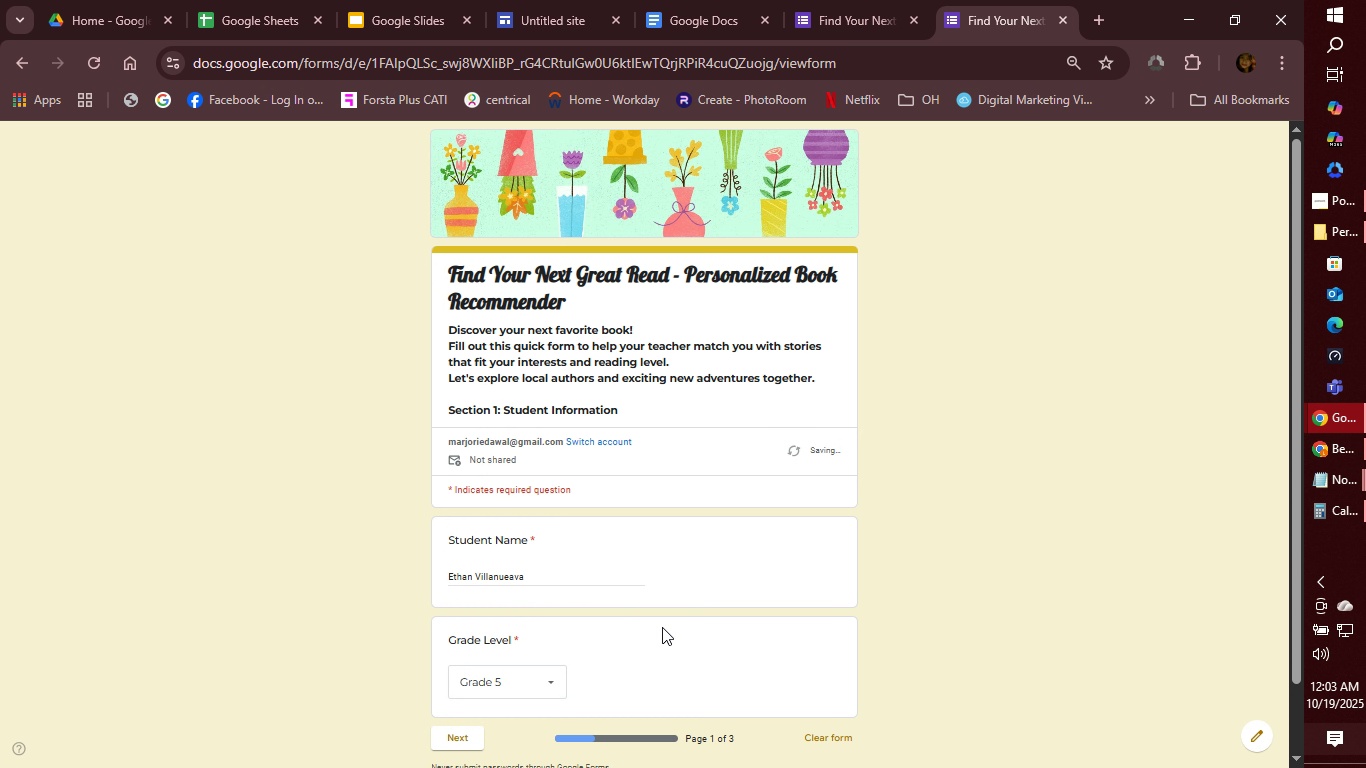 
scroll: coordinate [663, 630], scroll_direction: down, amount: 2.0
 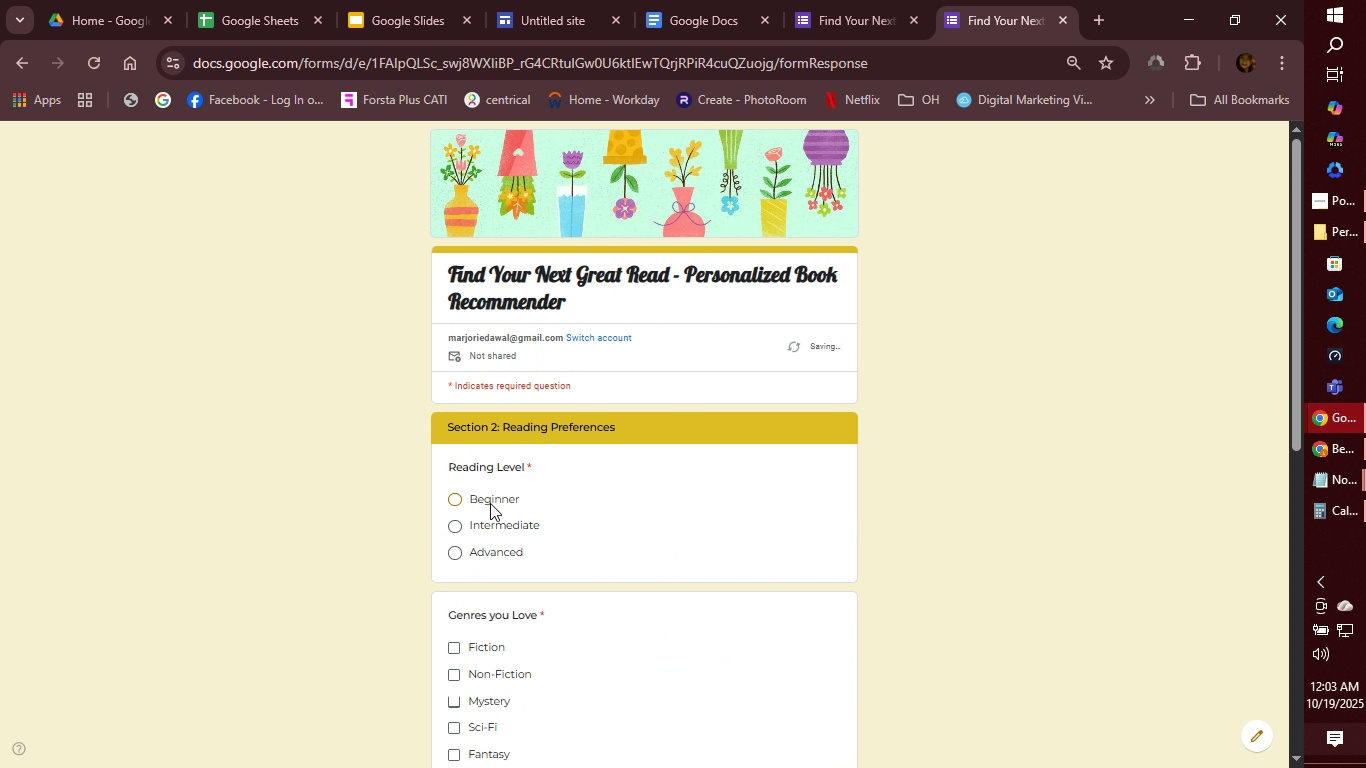 
left_click([490, 503])
 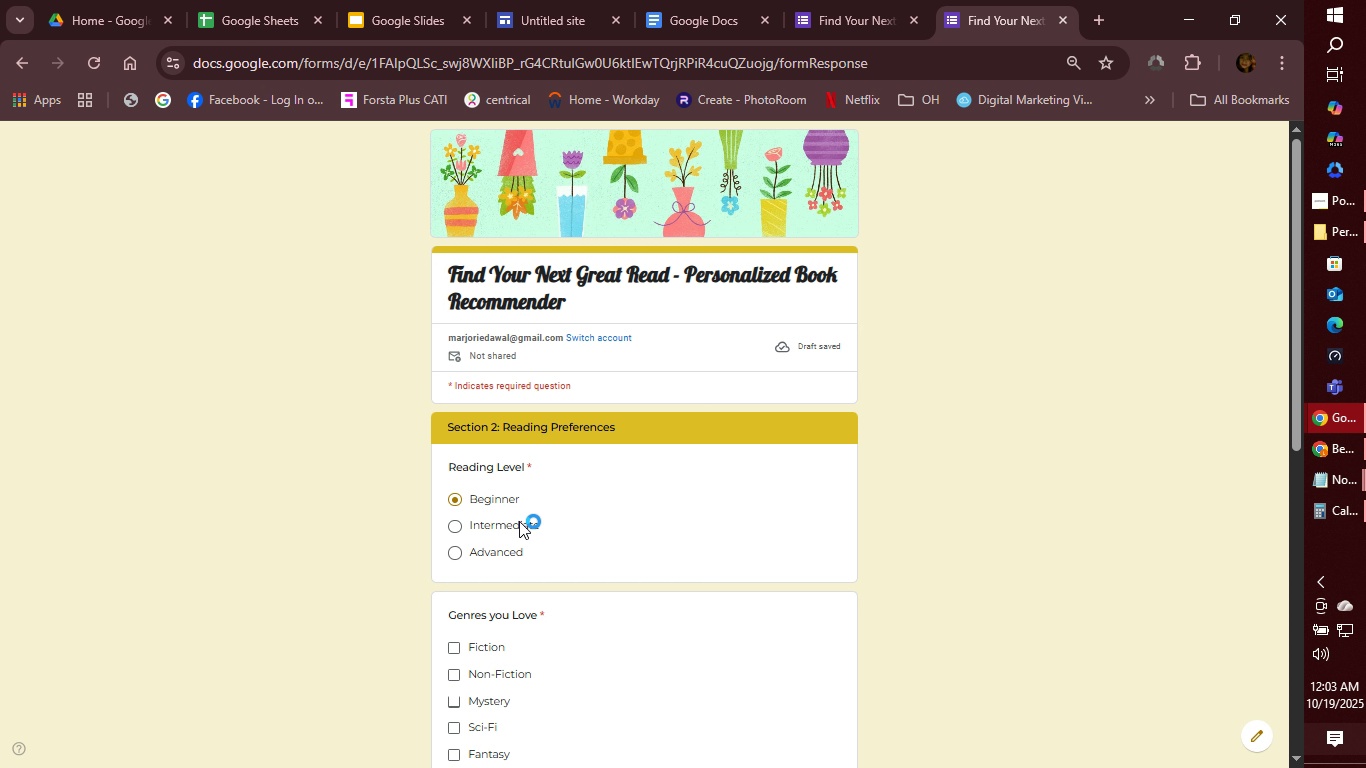 
wait(7.91)
 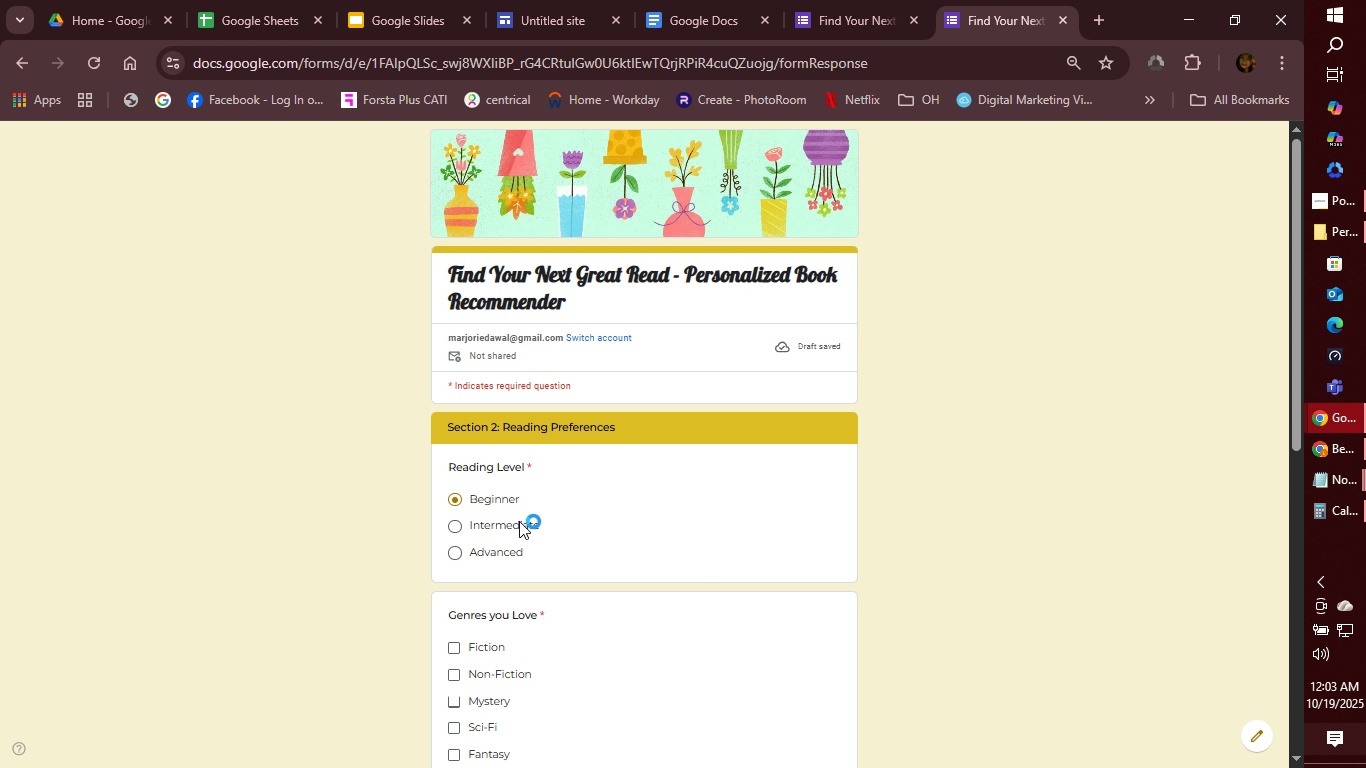 
scroll: coordinate [497, 525], scroll_direction: down, amount: 5.0
 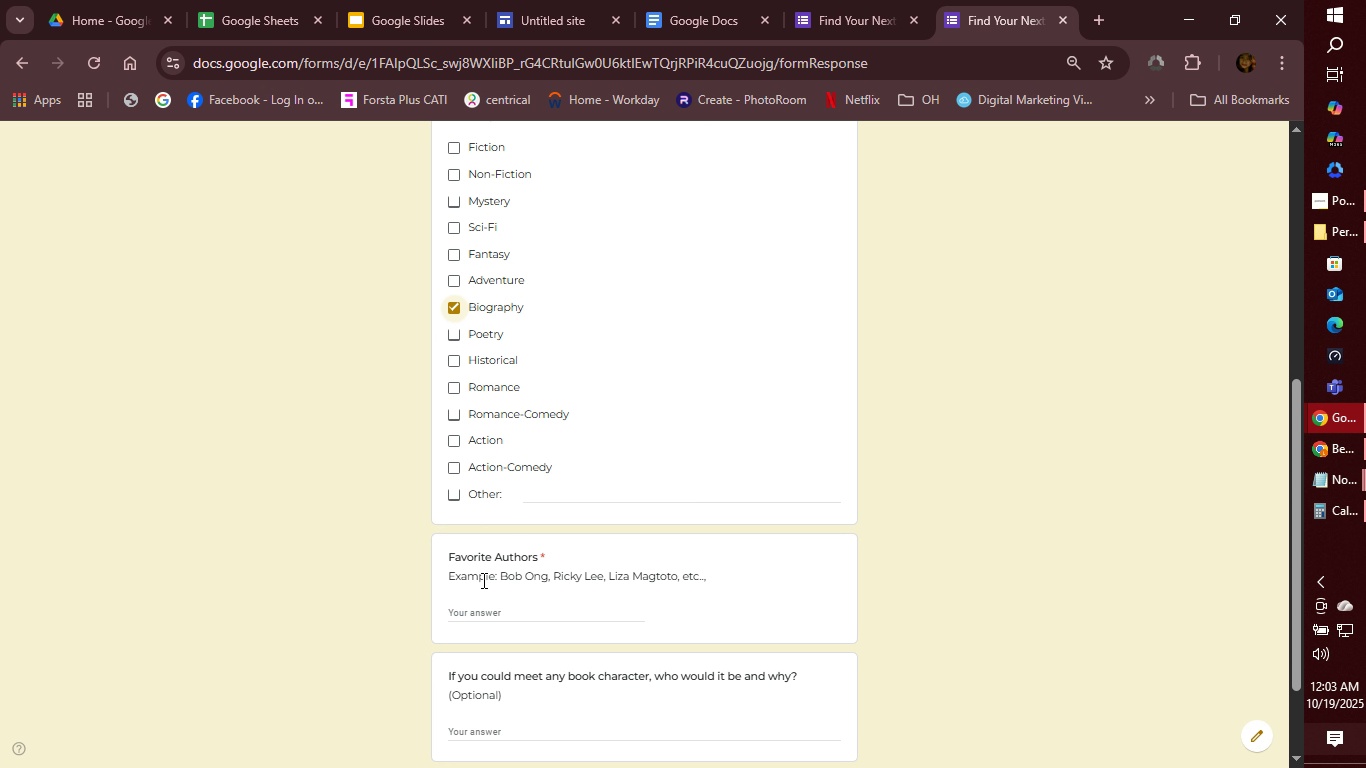 
wait(17.08)
 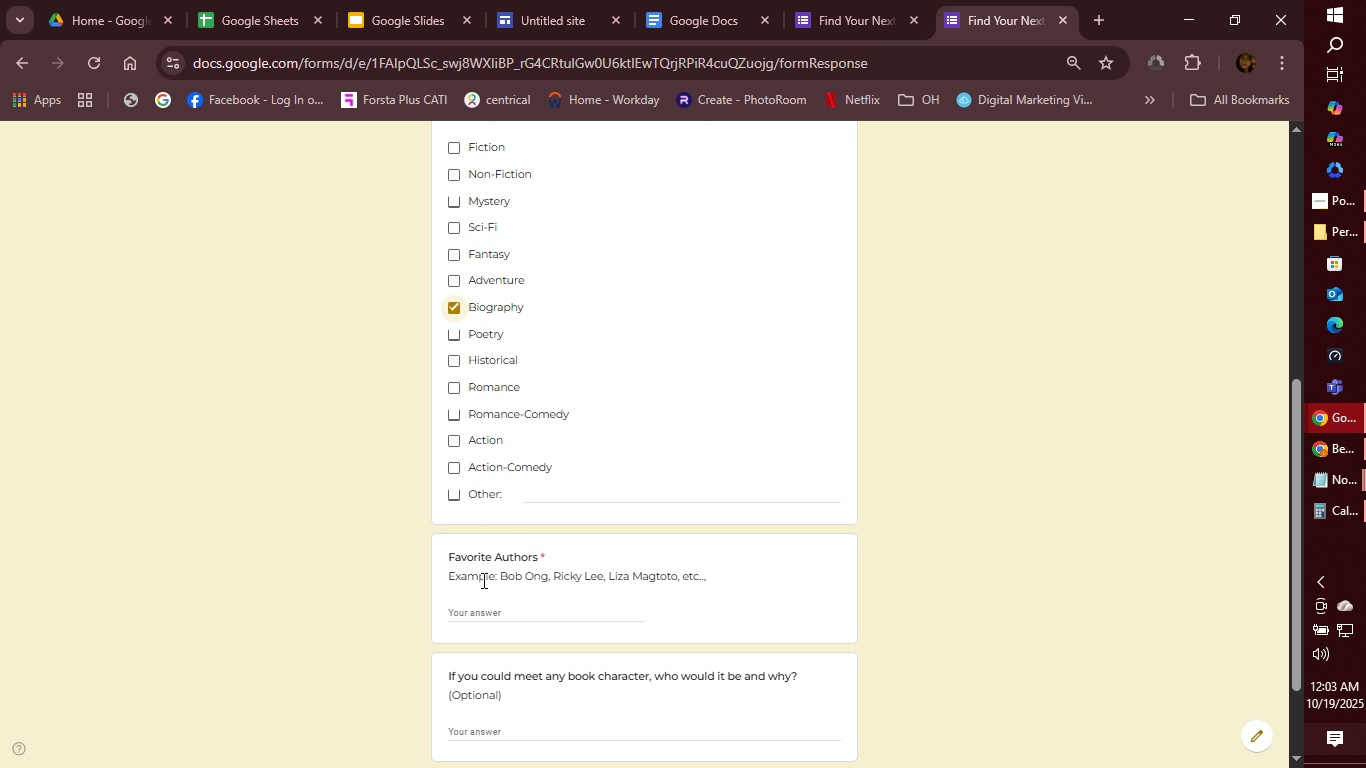 
left_click([484, 602])
 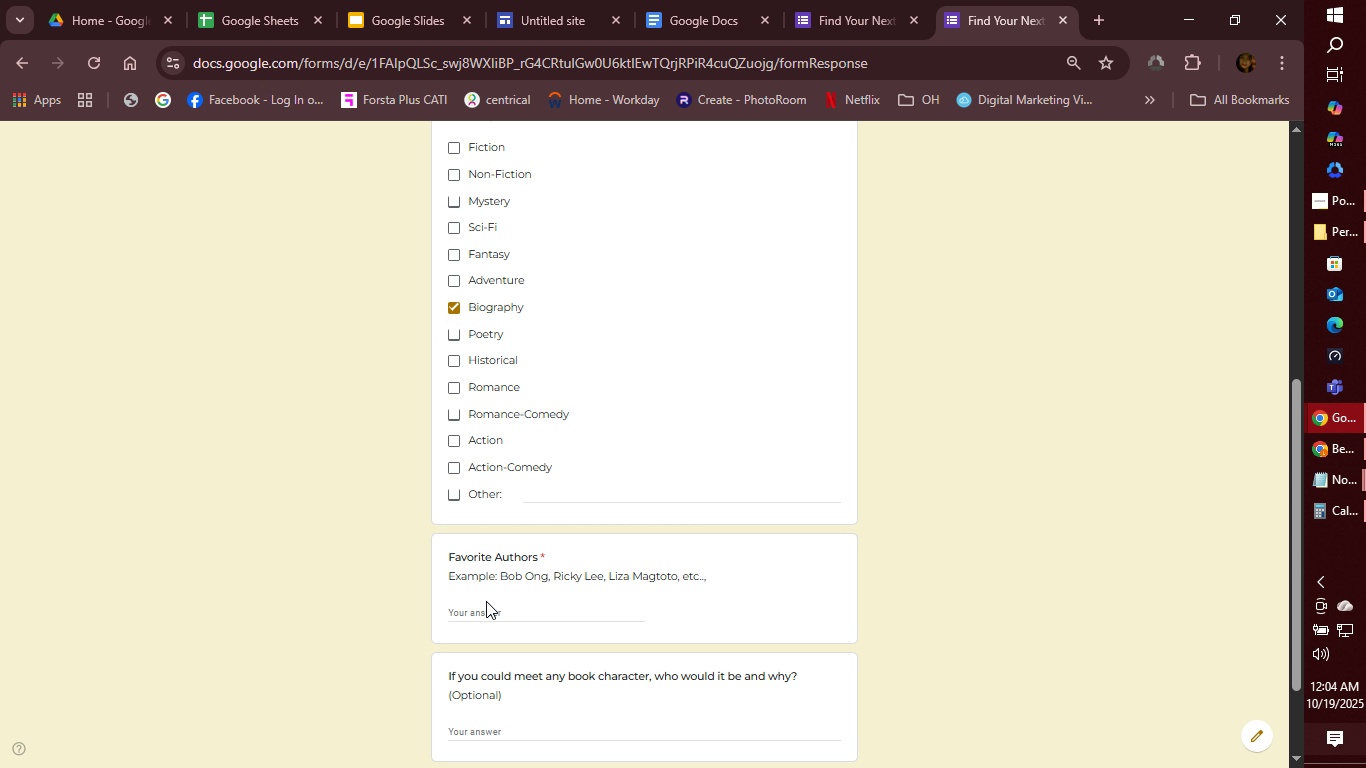 
wait(8.77)
 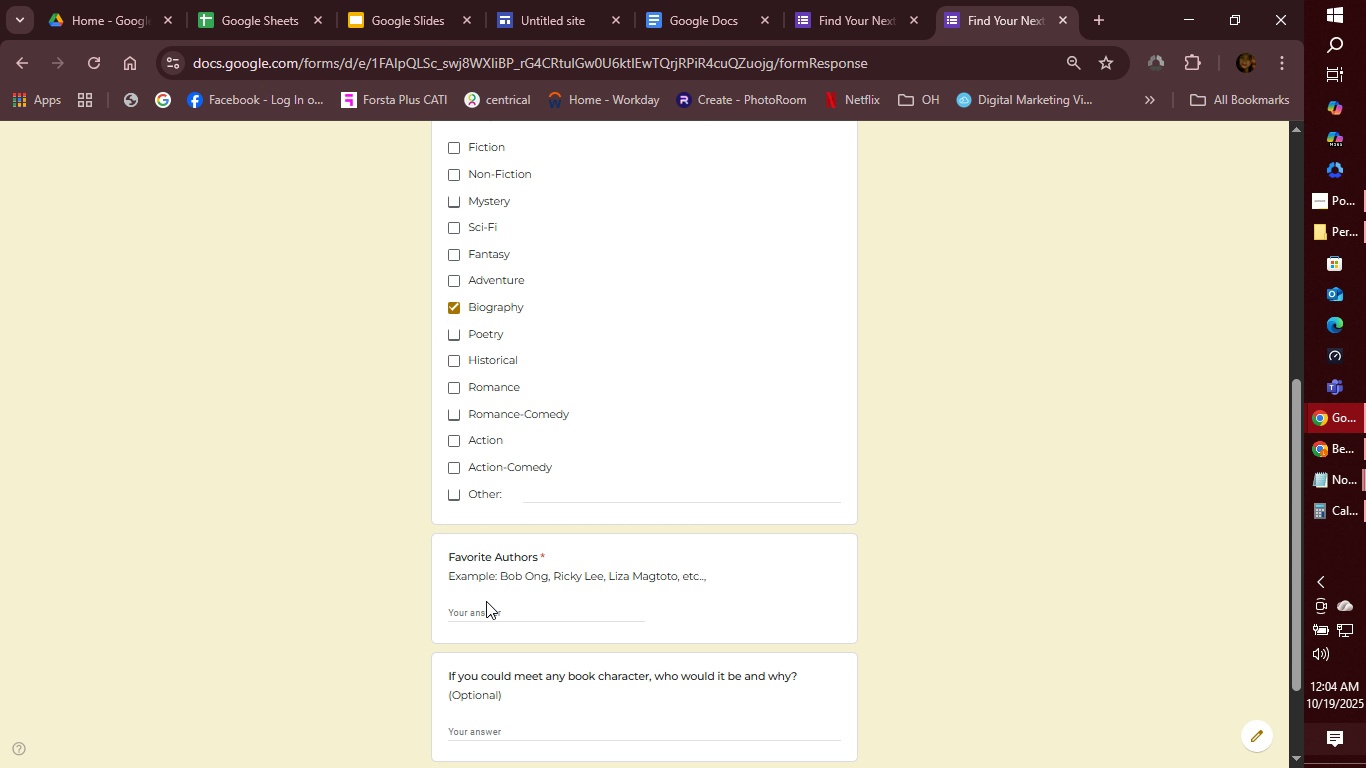 
left_click([483, 613])
 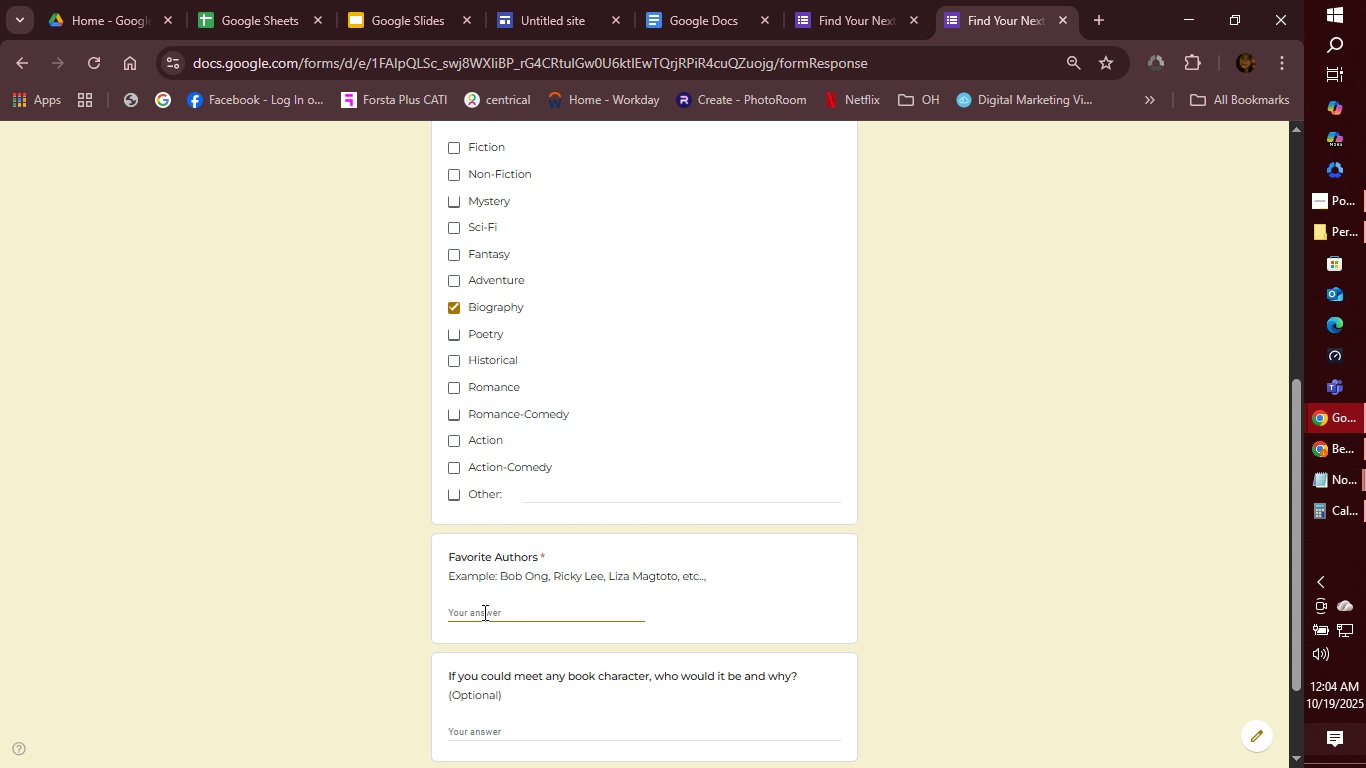 
type(Ramon Bautista)
 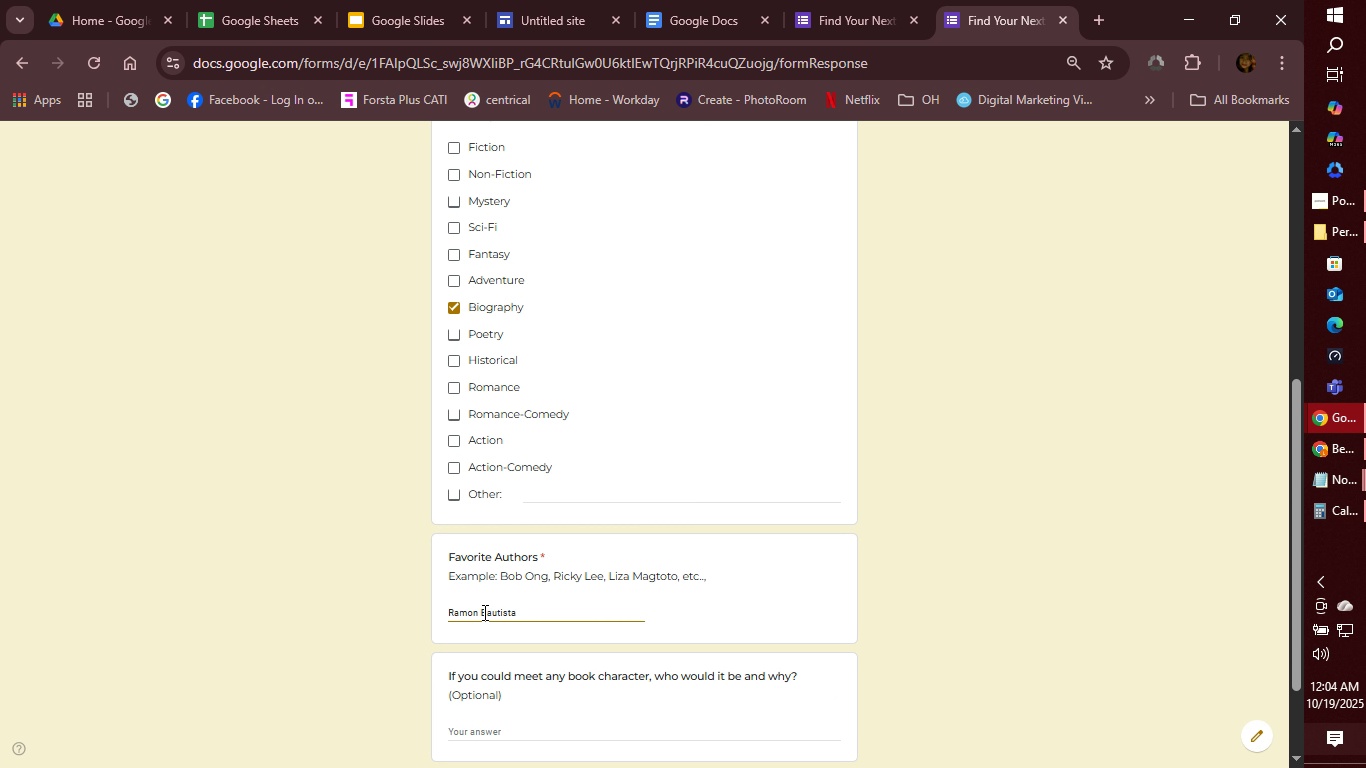 
scroll: coordinate [518, 739], scroll_direction: down, amount: 2.0
 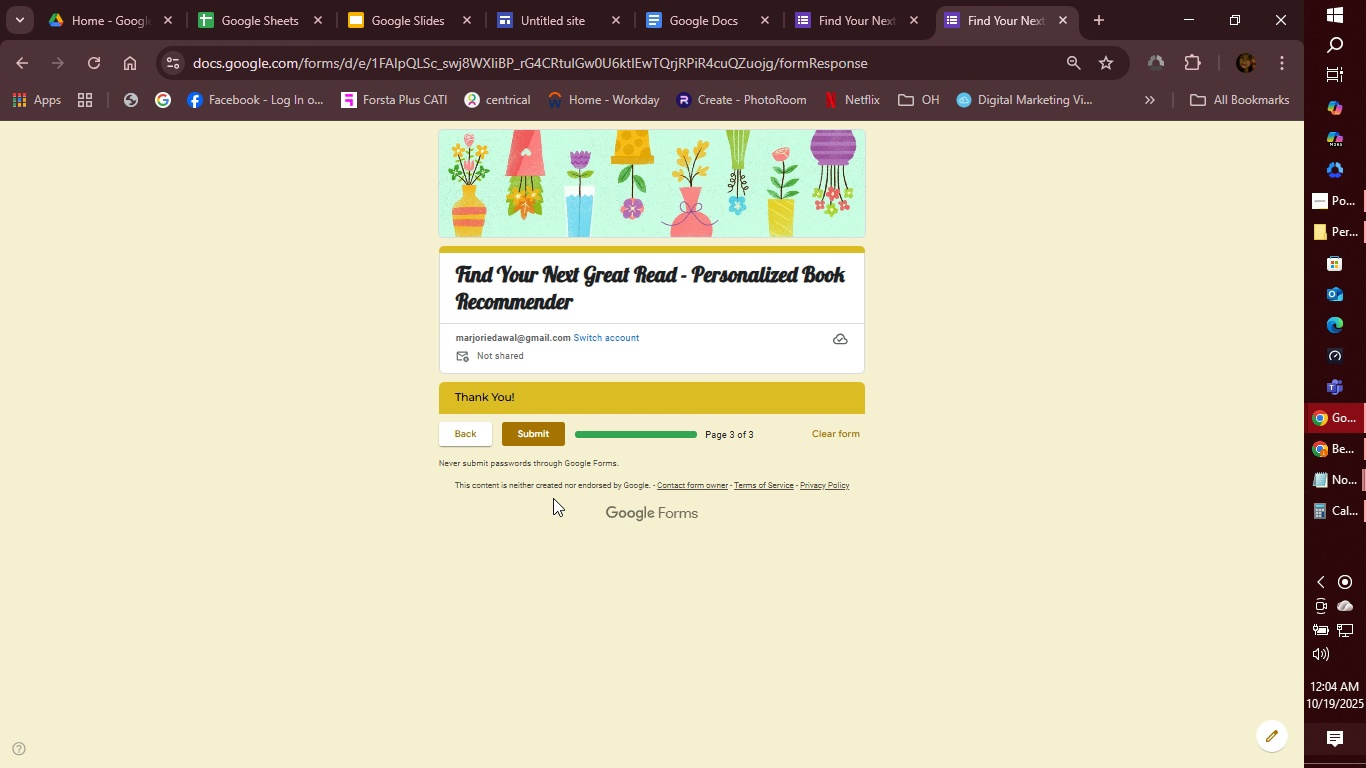 
wait(14.23)
 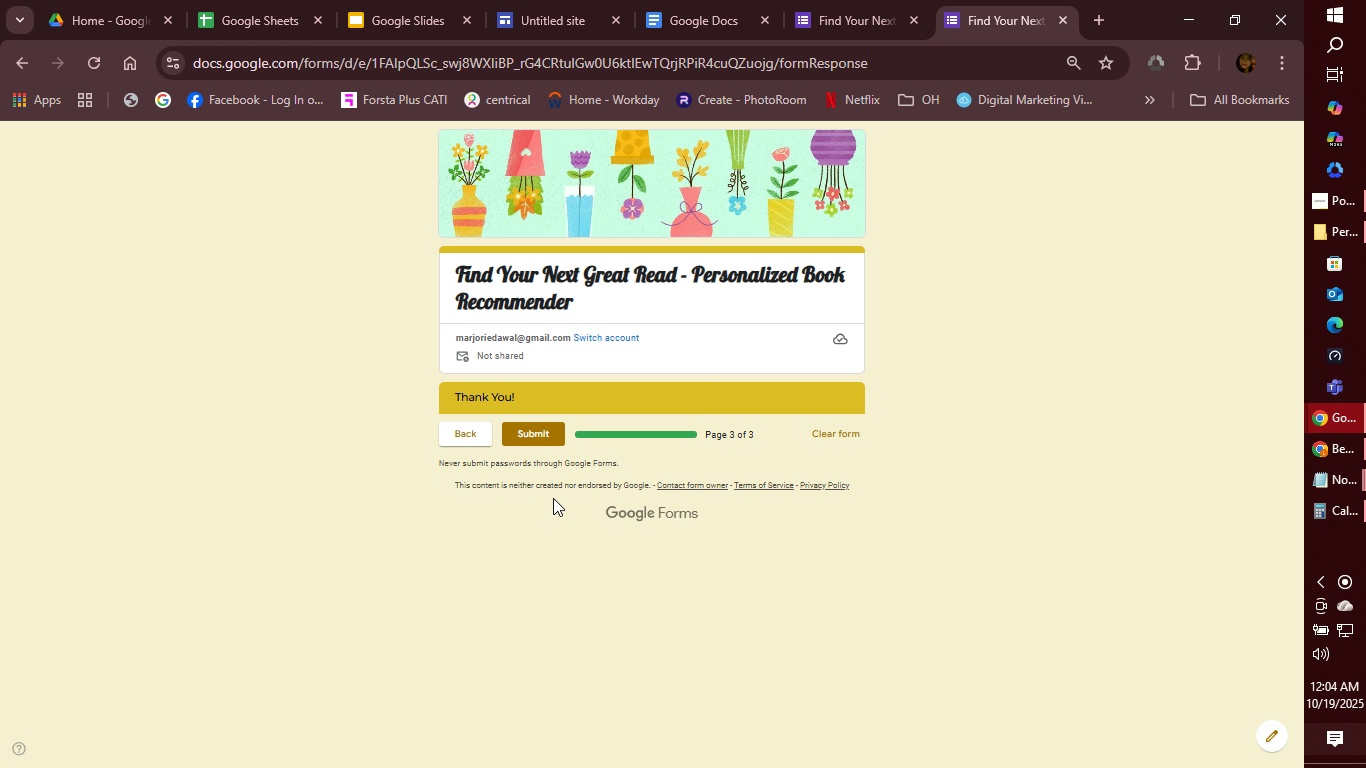 
left_click([549, 439])
 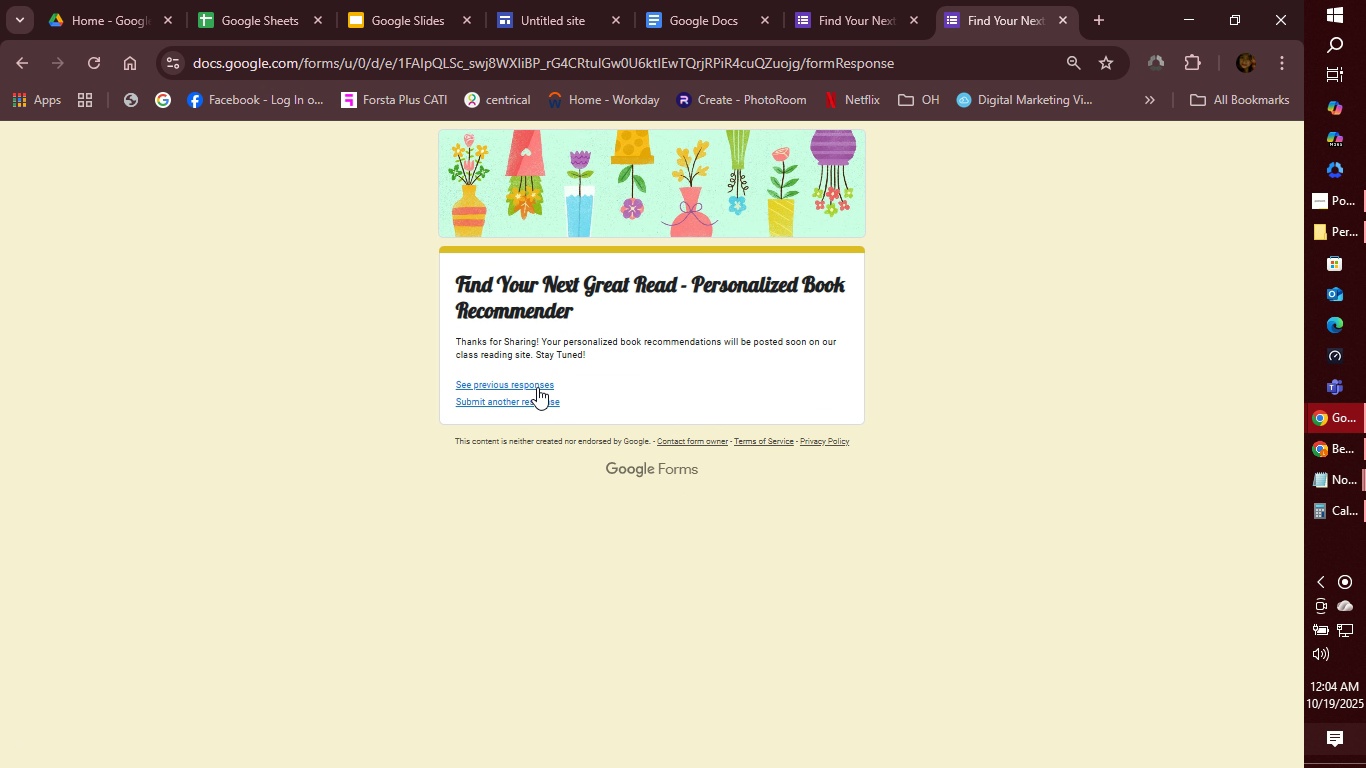 
left_click([529, 407])
 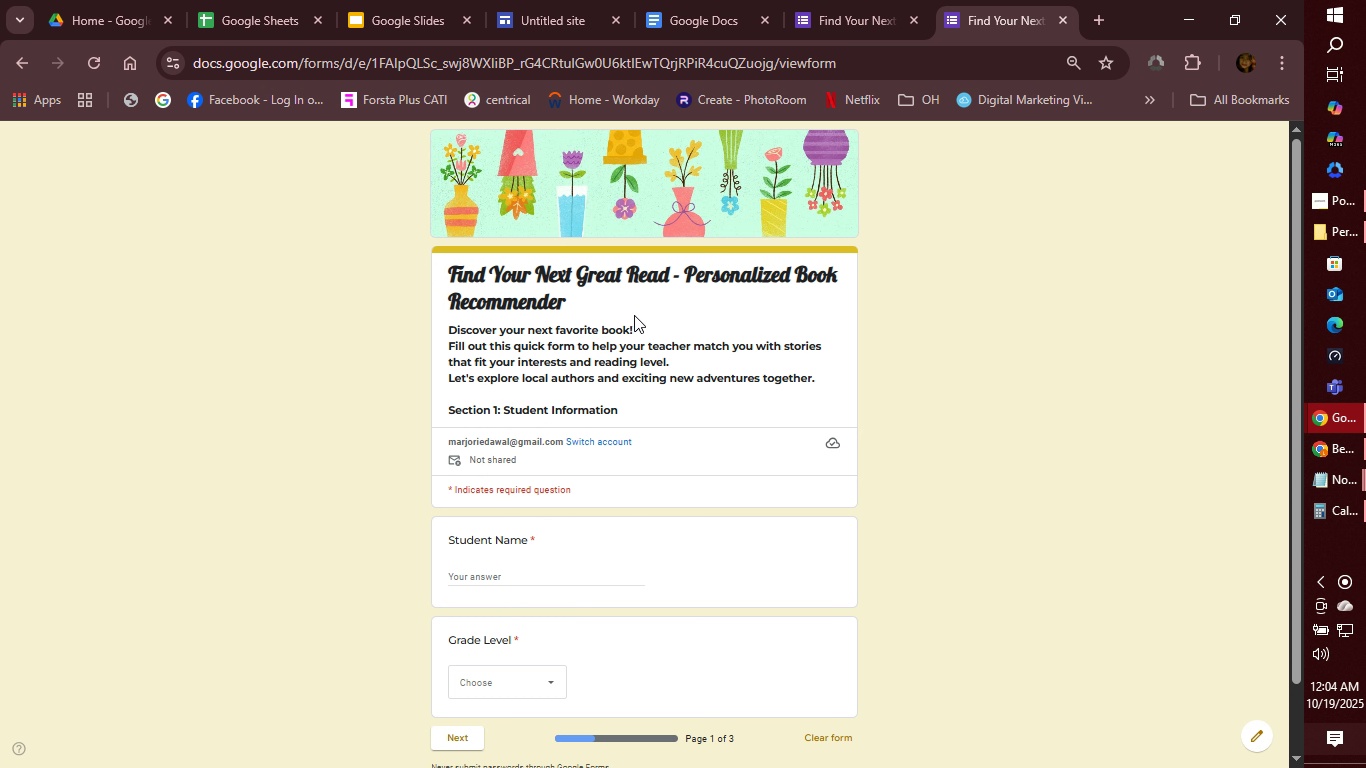 
wait(14.14)
 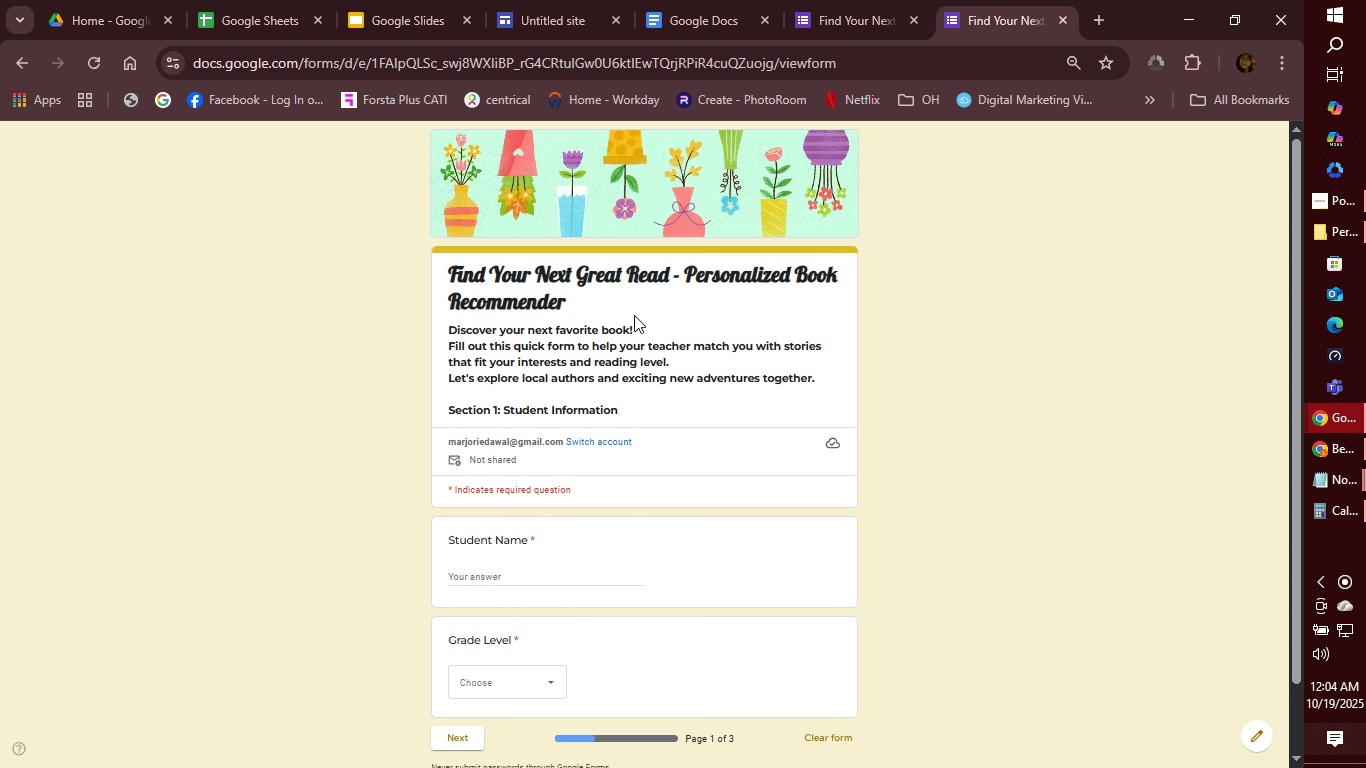 
left_click([538, 577])
 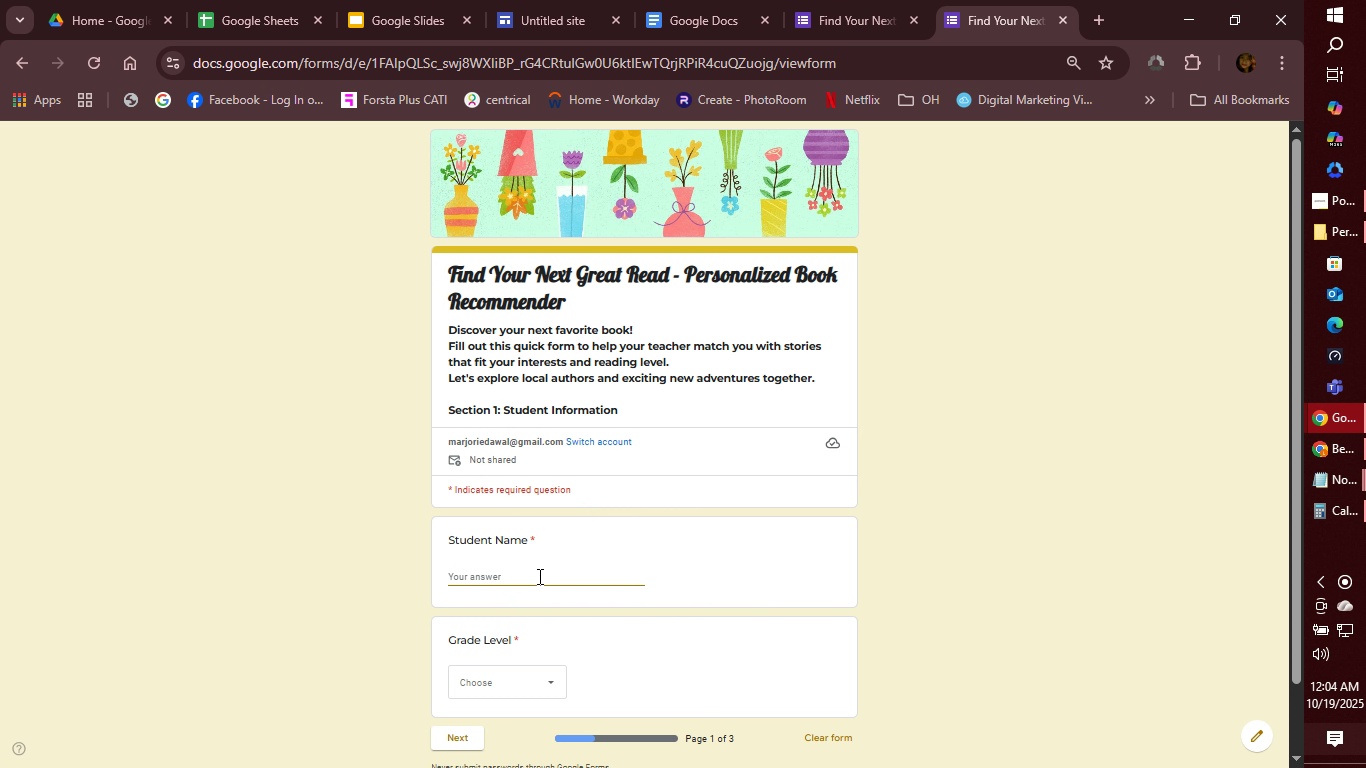 
type(Mia Tan)
key(Tab)
 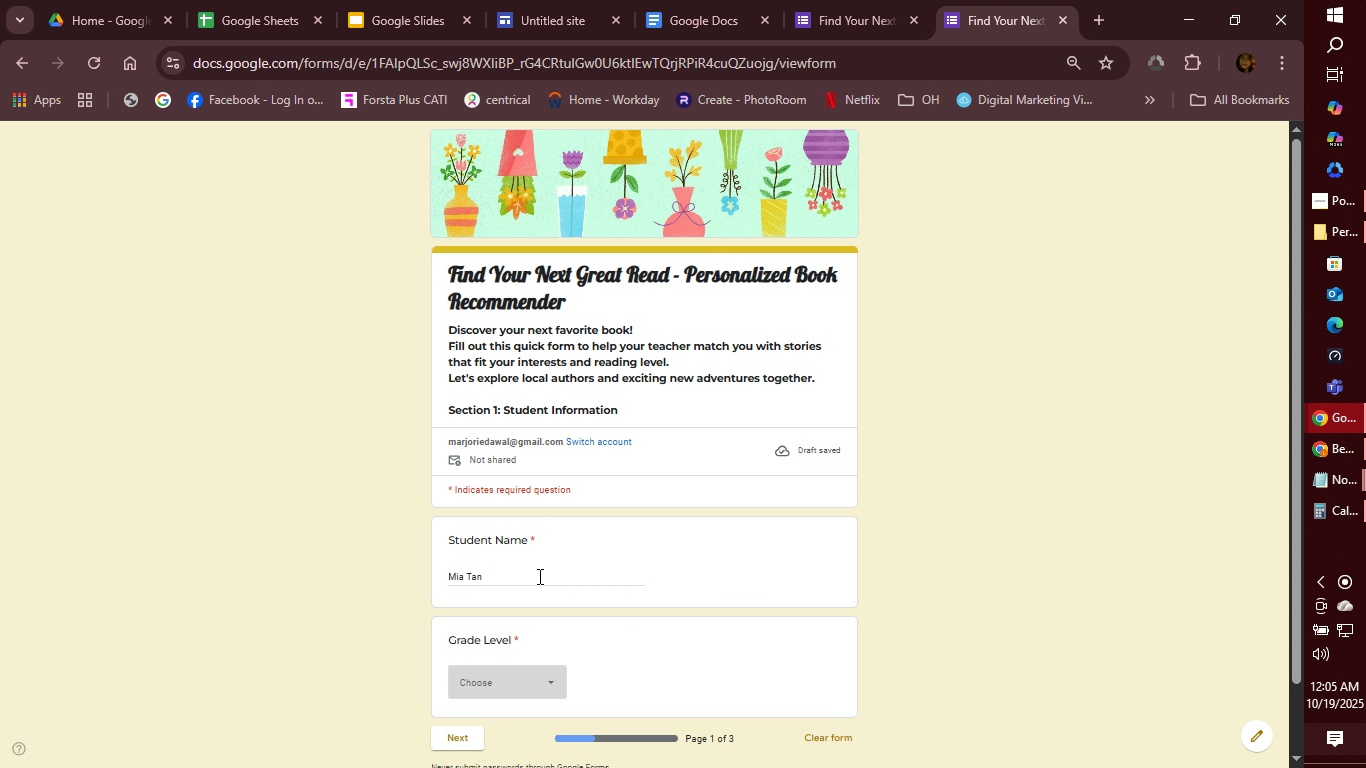 
scroll: coordinate [554, 727], scroll_direction: down, amount: 3.0
 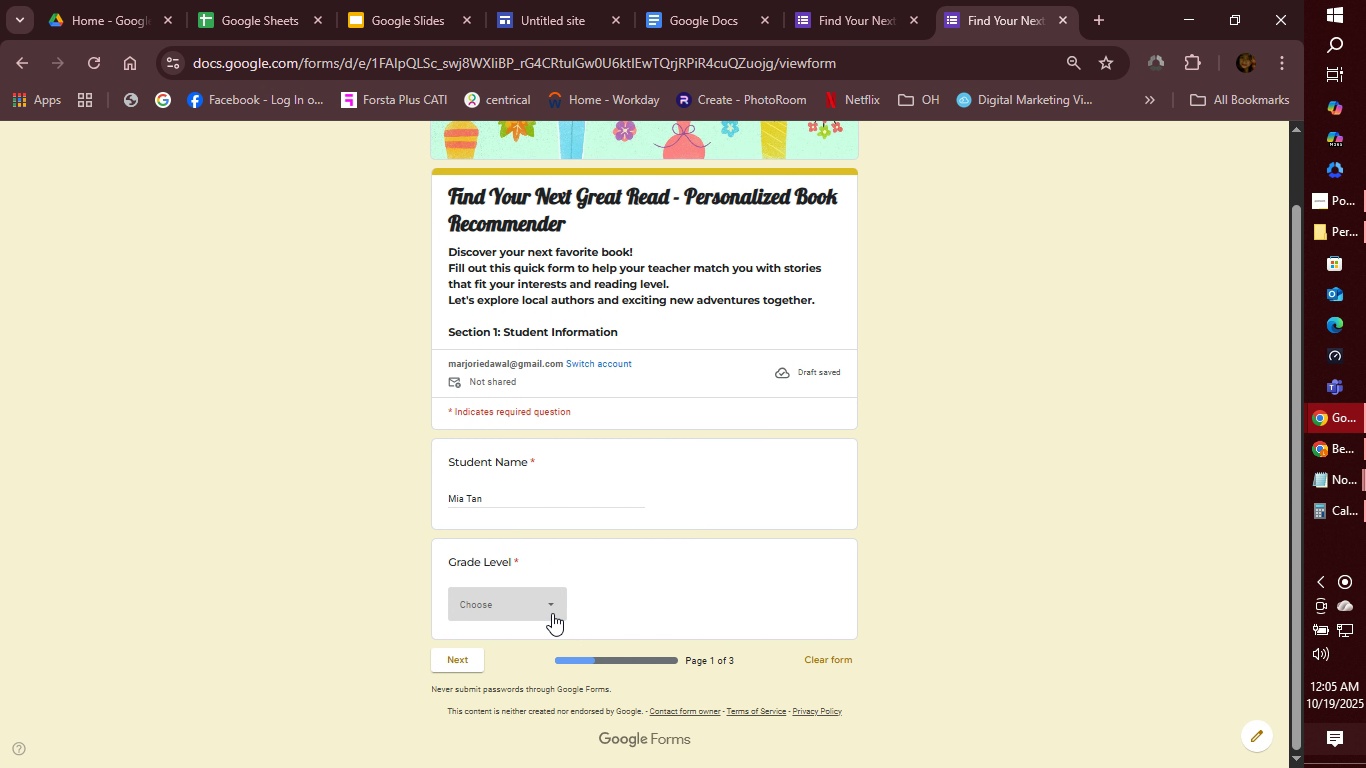 
left_click([552, 613])
 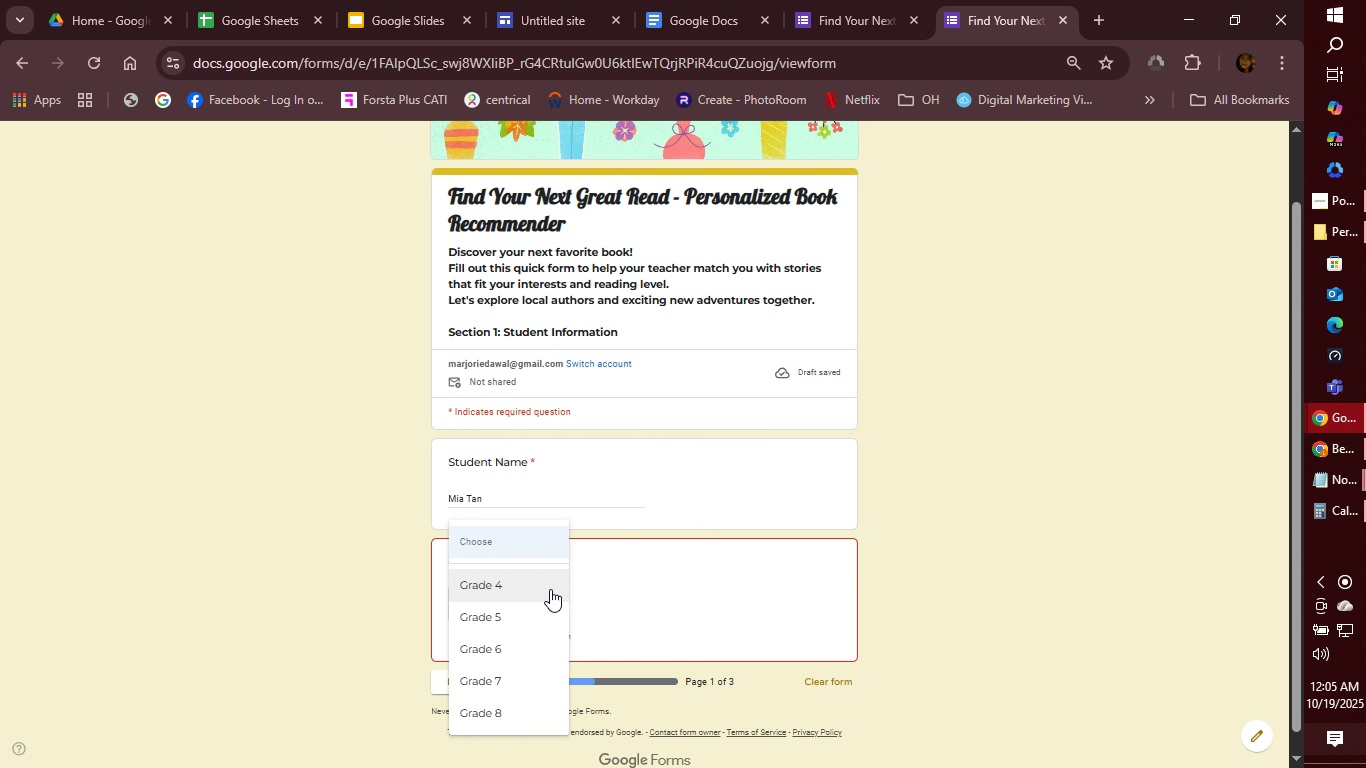 
left_click([550, 589])
 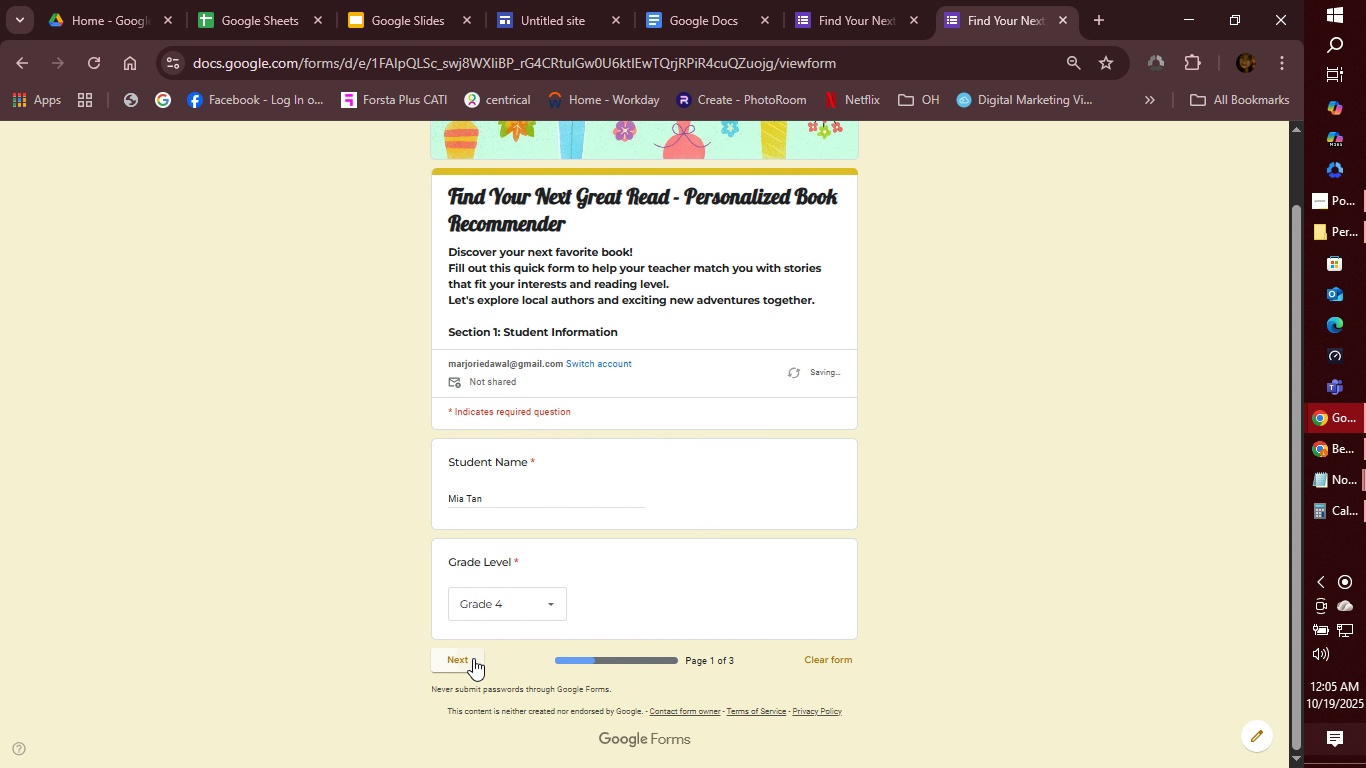 
left_click([473, 658])
 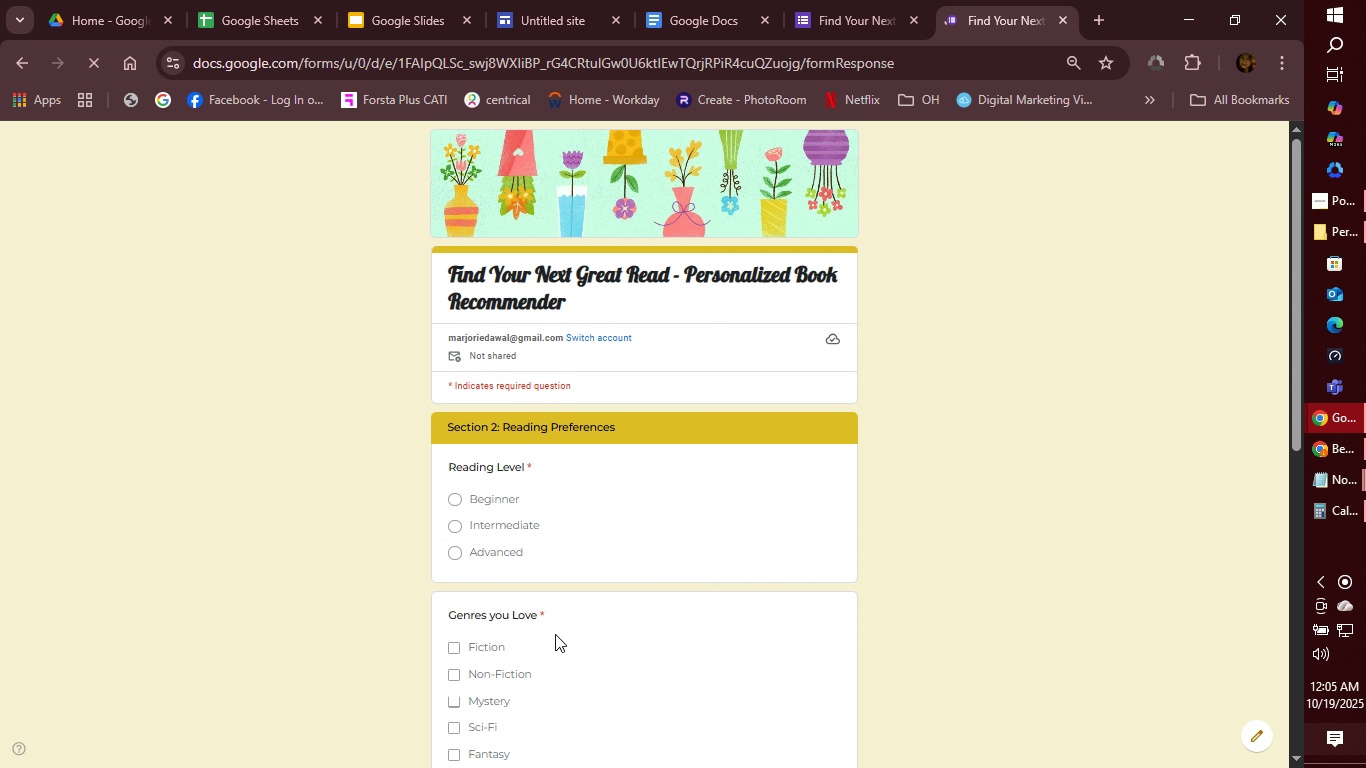 
scroll: coordinate [492, 616], scroll_direction: down, amount: 4.0
 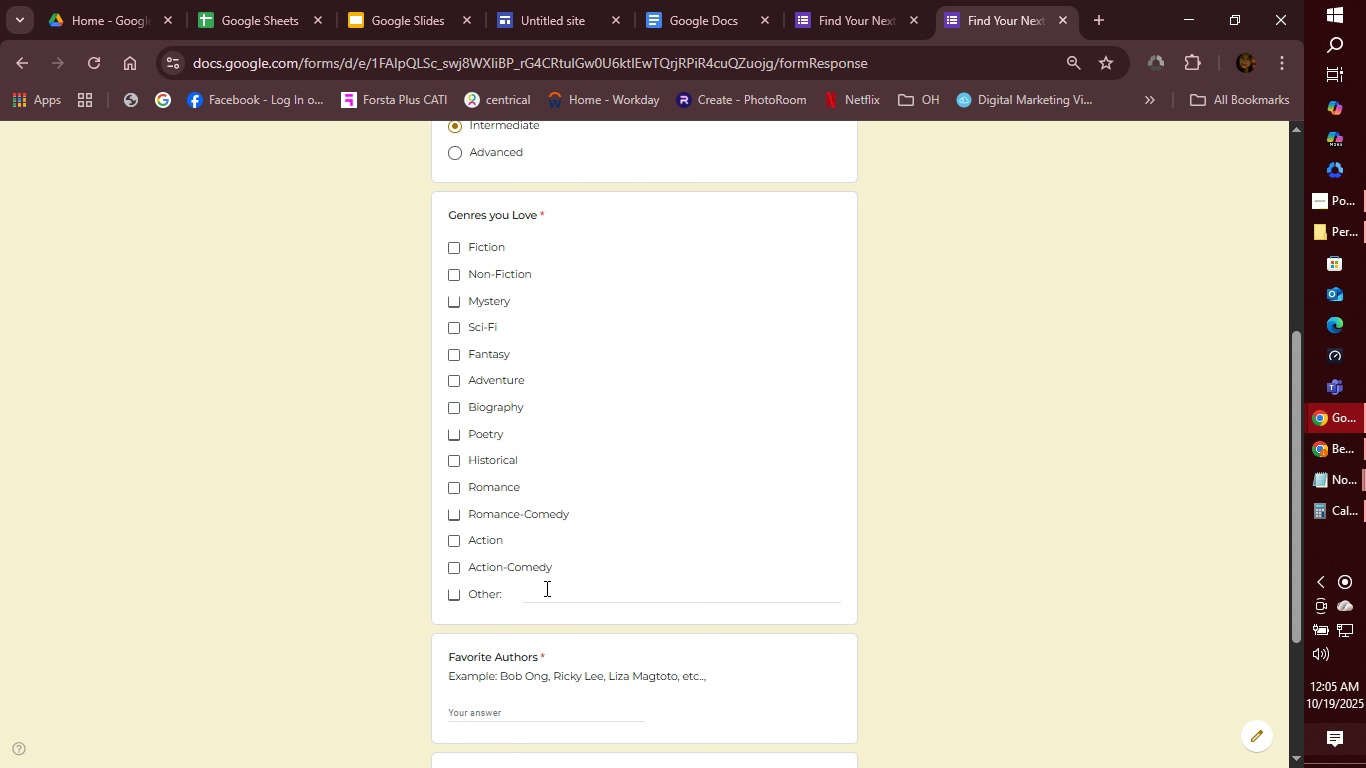 
left_click([546, 589])
 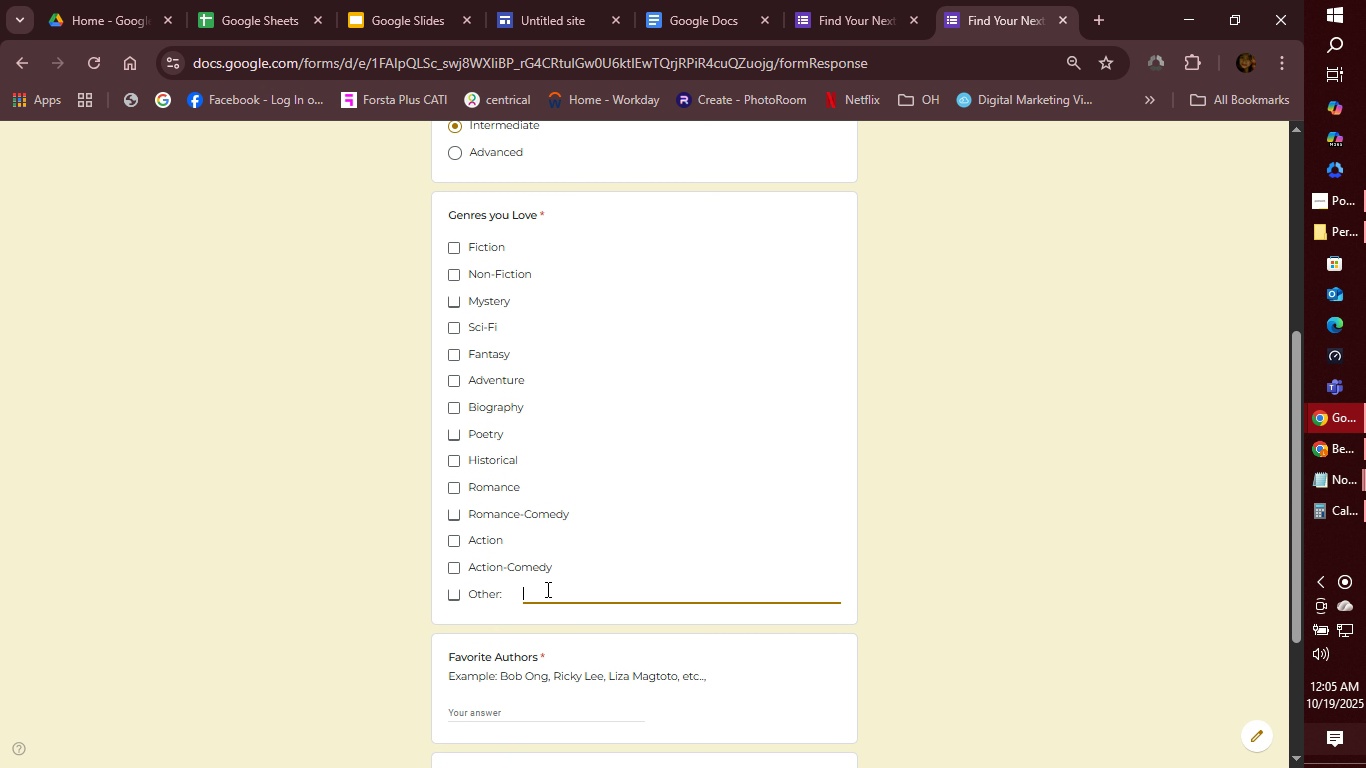 
type(Poetry)
 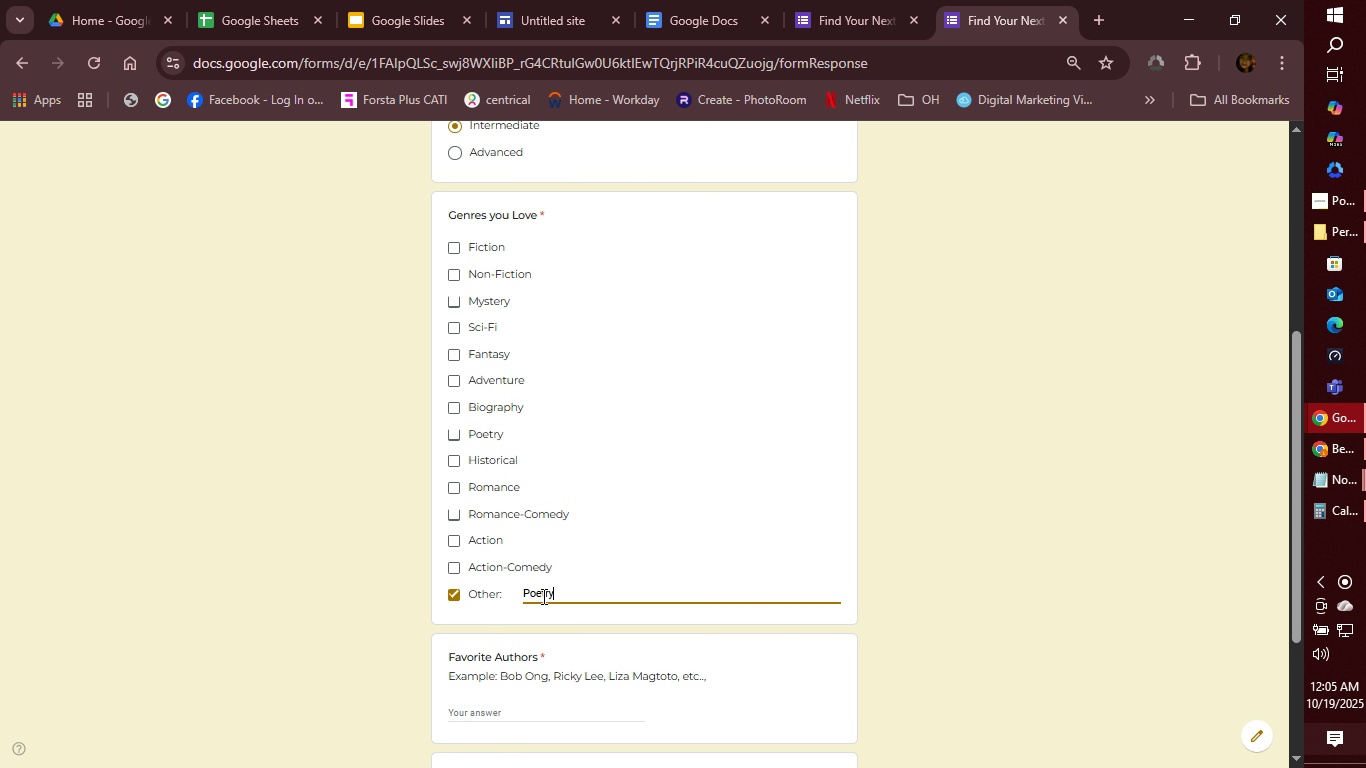 
scroll: coordinate [542, 599], scroll_direction: down, amount: 2.0
 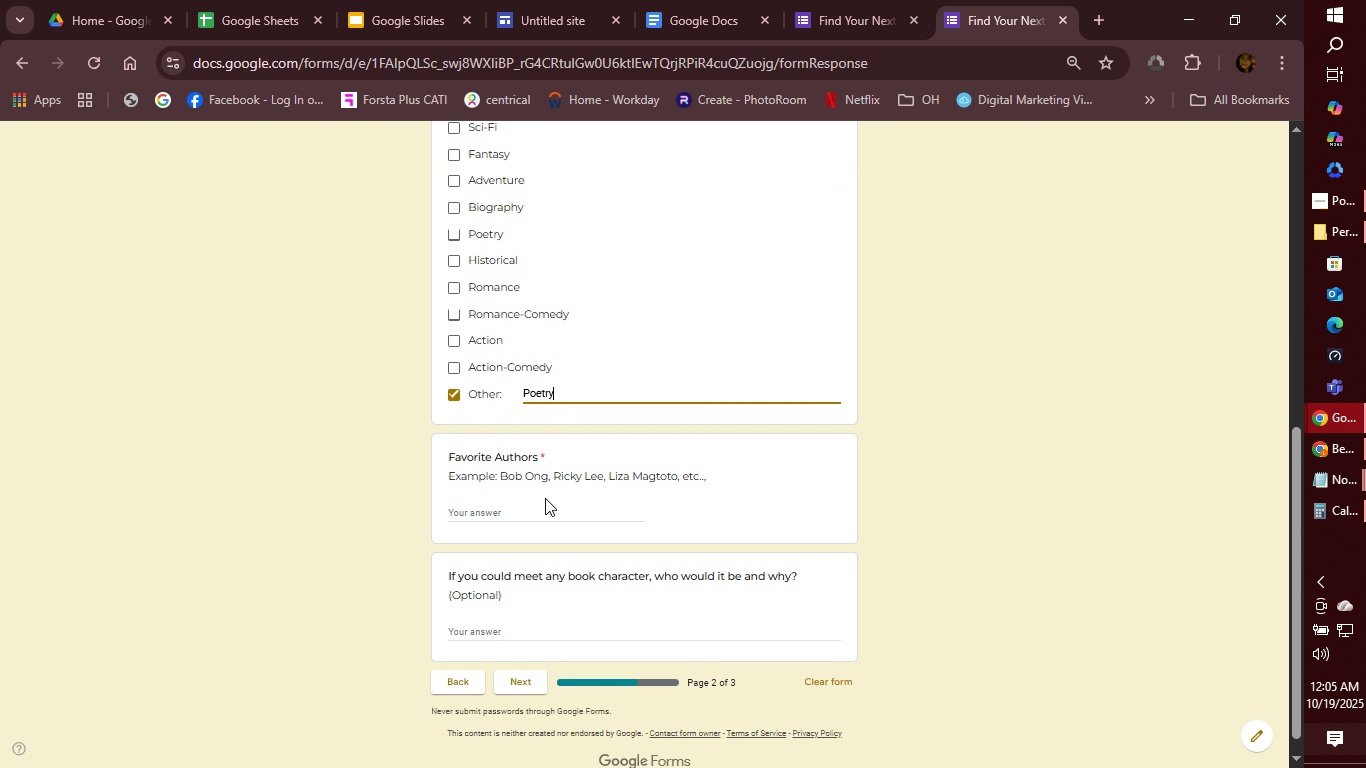 
left_click([545, 498])
 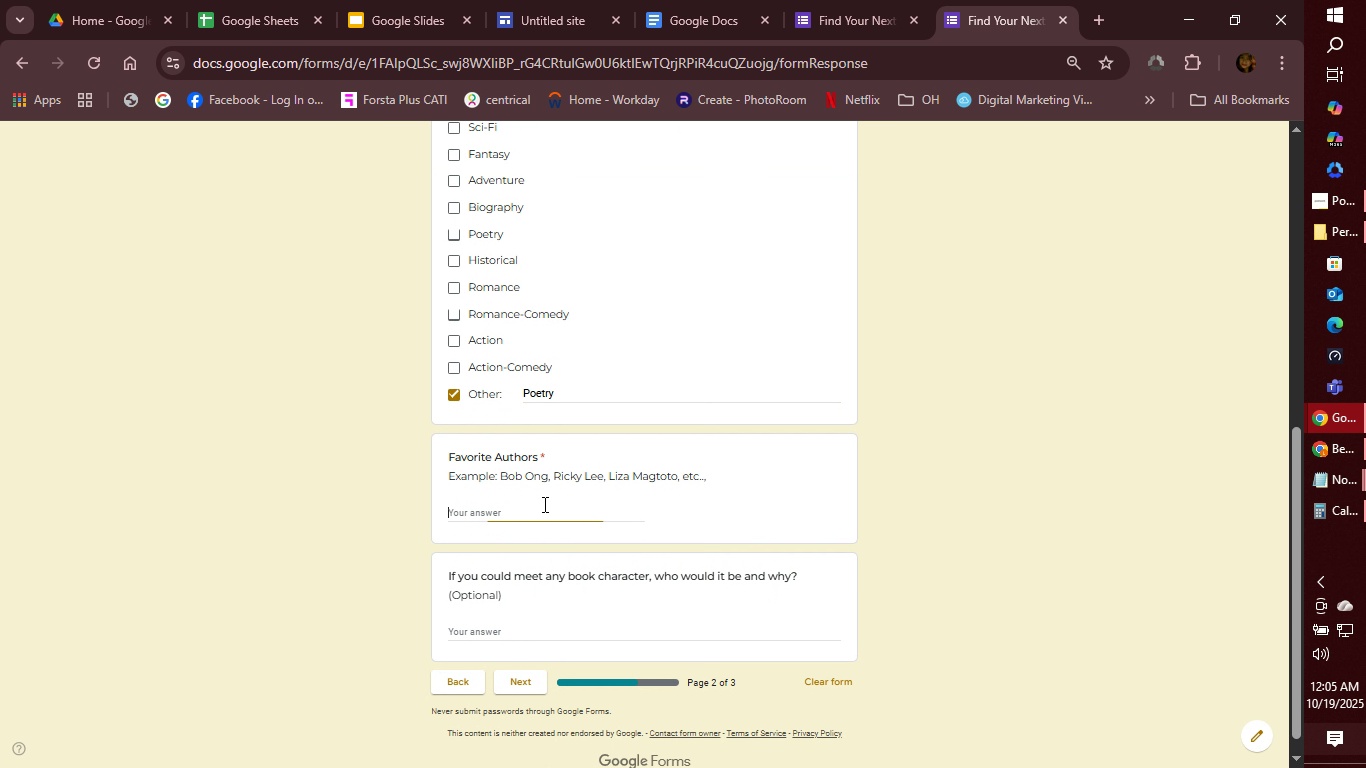 
left_click([543, 504])
 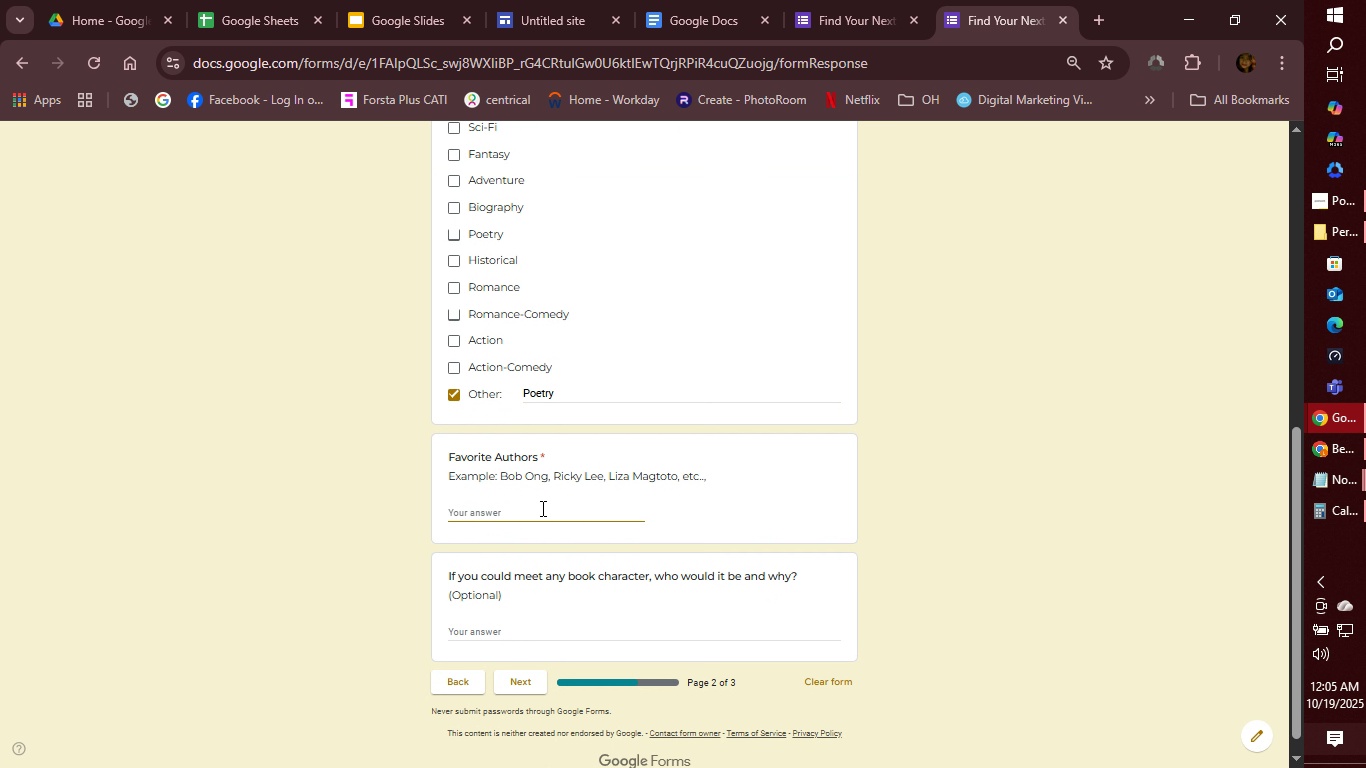 
type(Auir)
key(Backspace)
key(Backspace)
type(rora Manalo)
 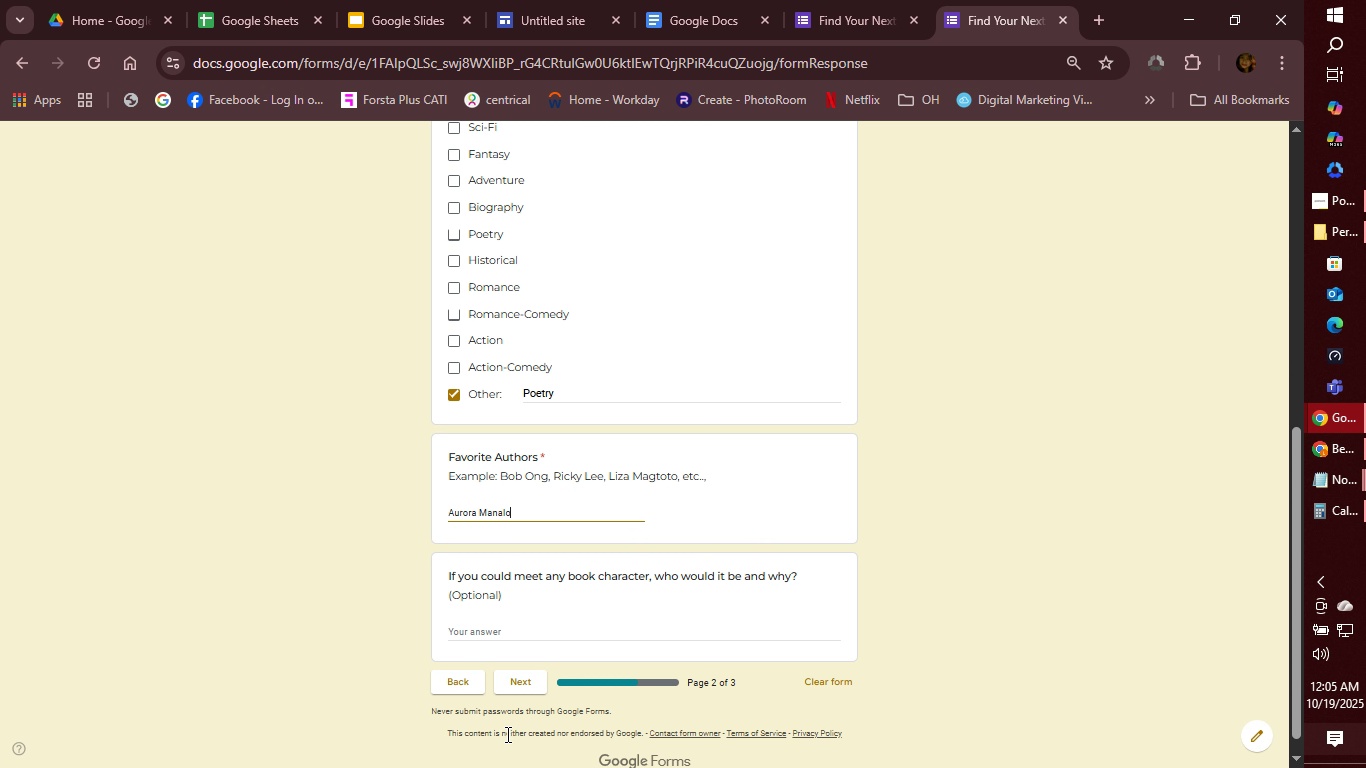 
left_click([534, 679])
 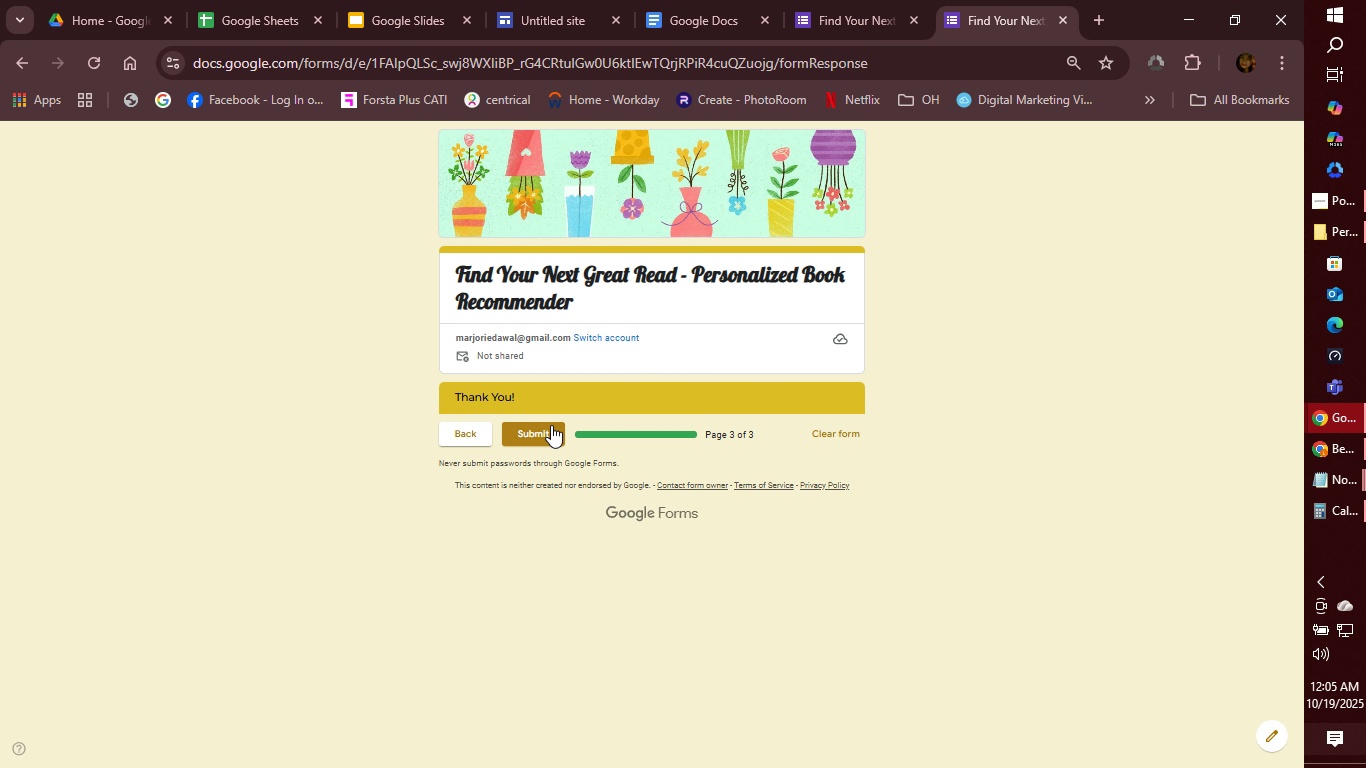 
left_click([546, 428])
 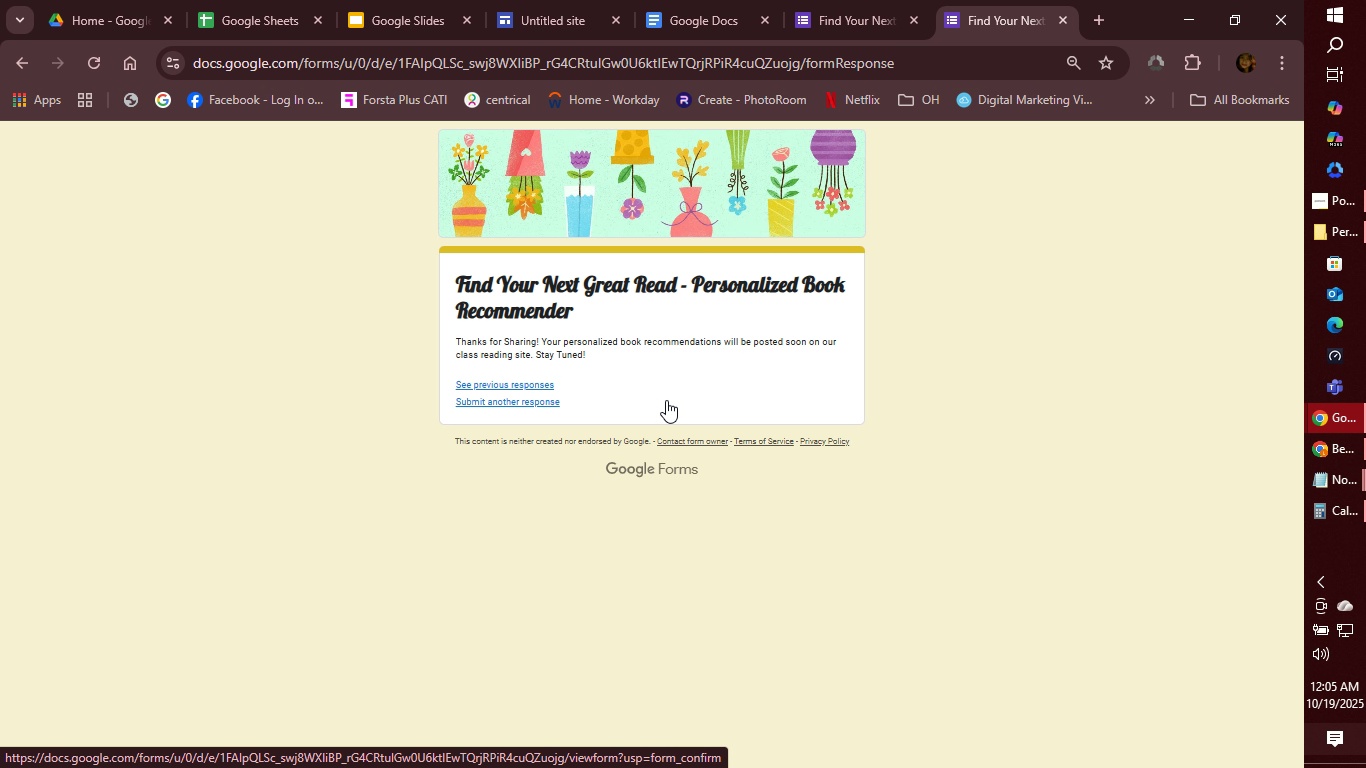 
wait(13.91)
 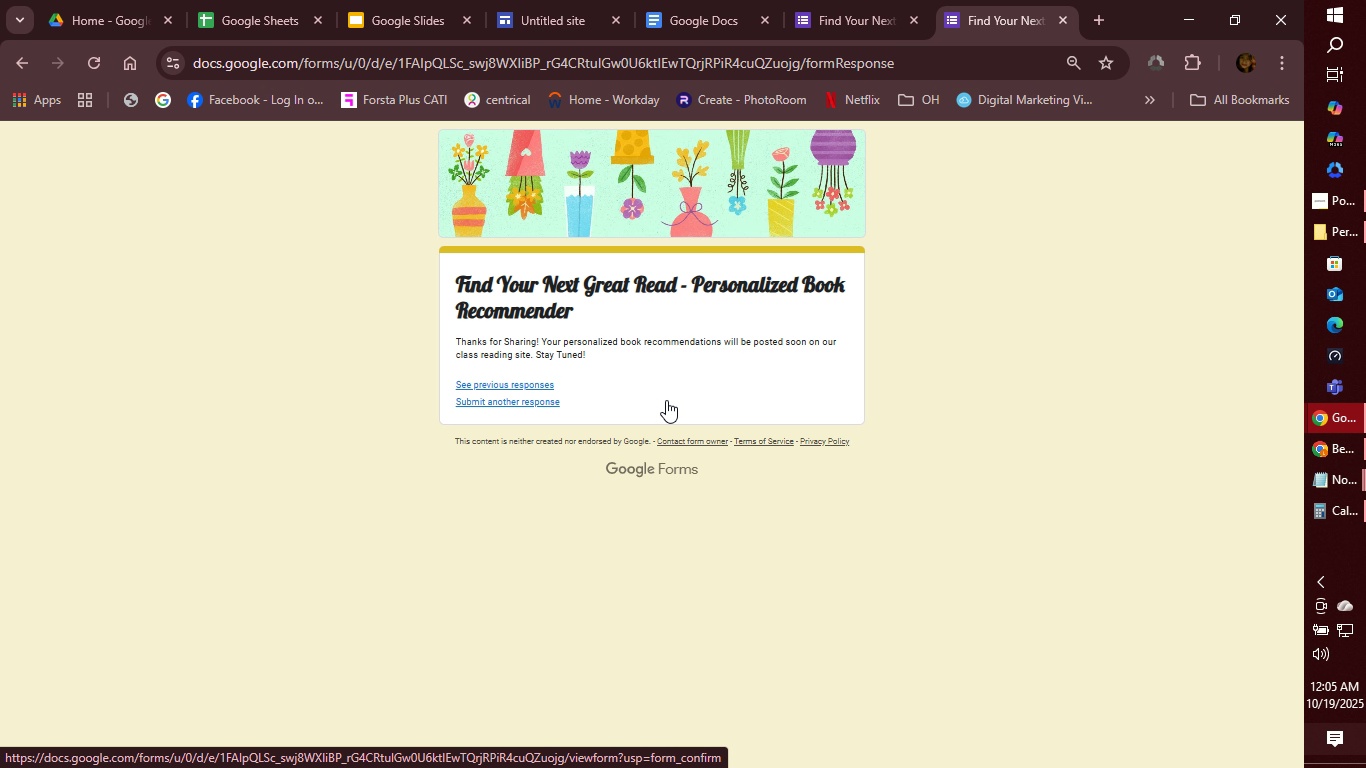 
left_click([840, 31])
 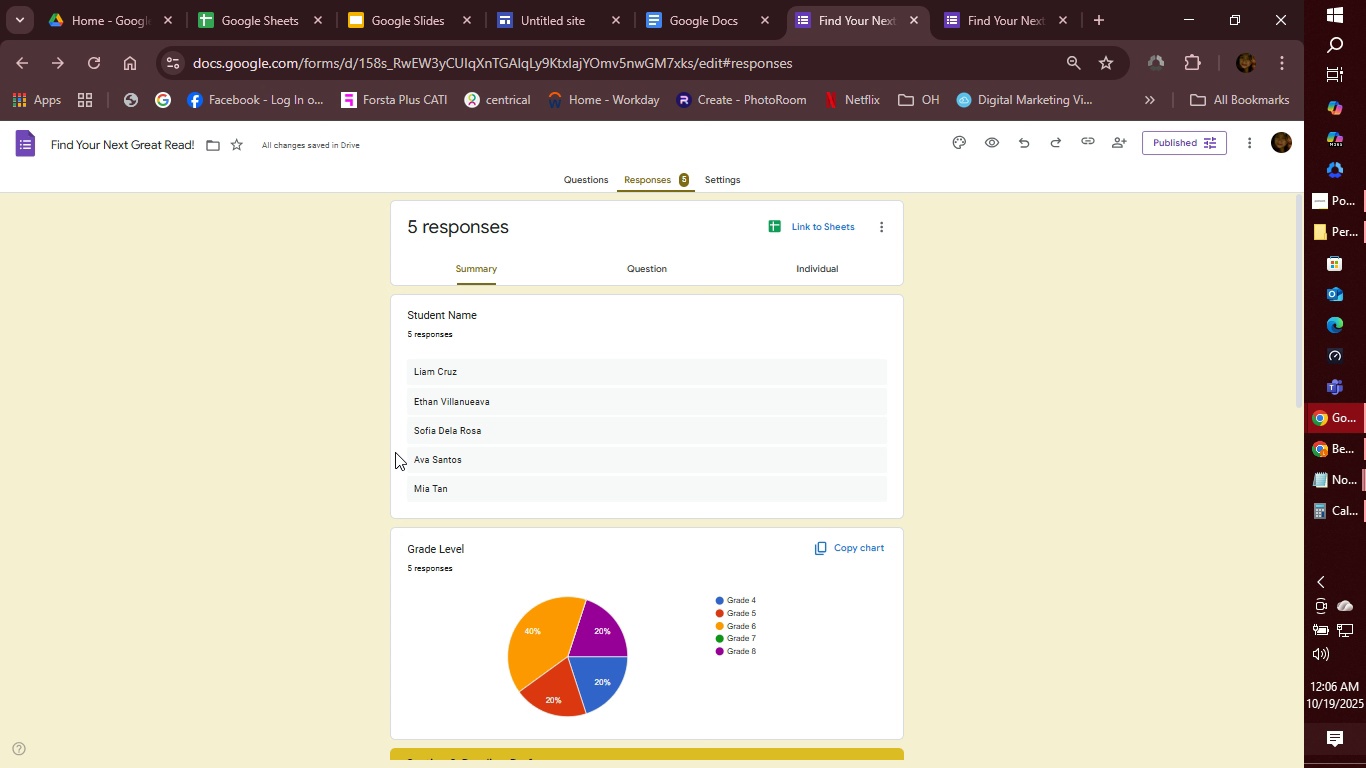 
wait(37.84)
 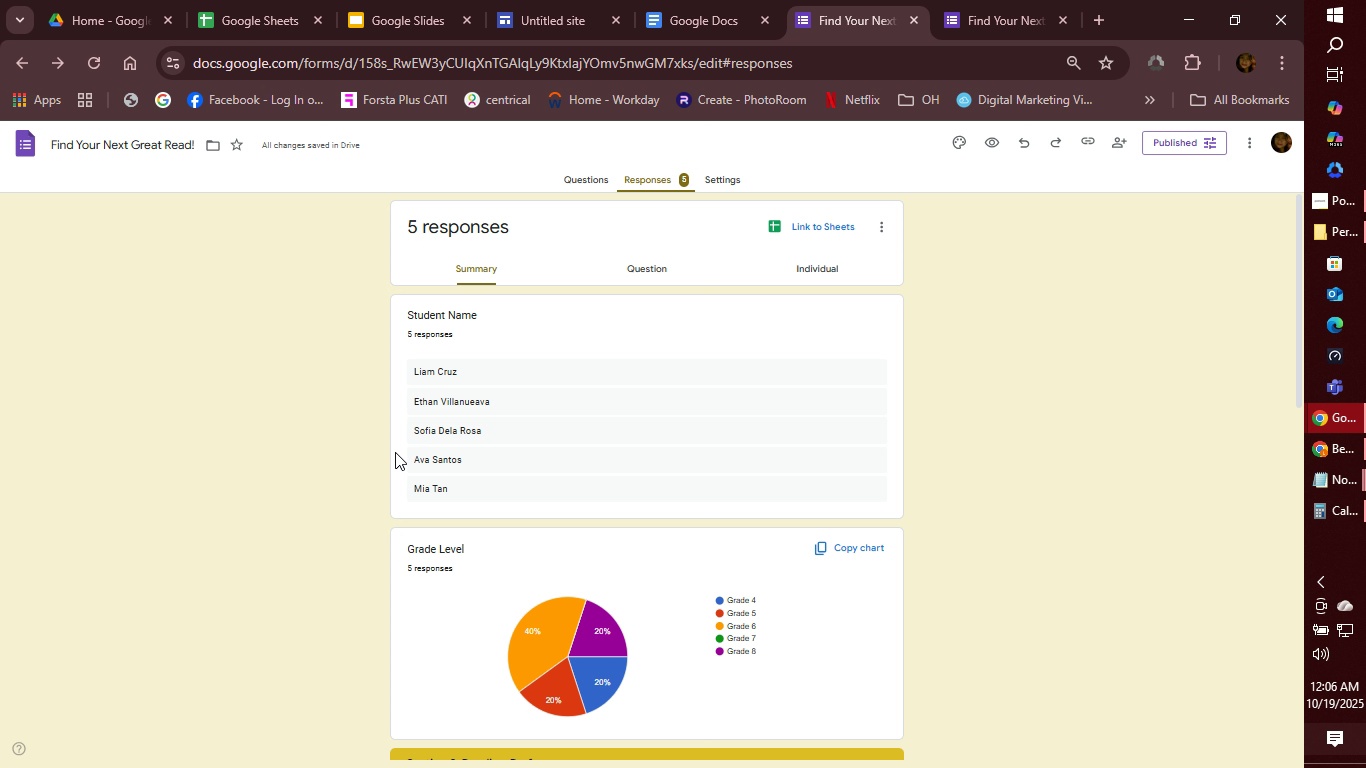 
scroll: coordinate [777, 567], scroll_direction: down, amount: 2.0
 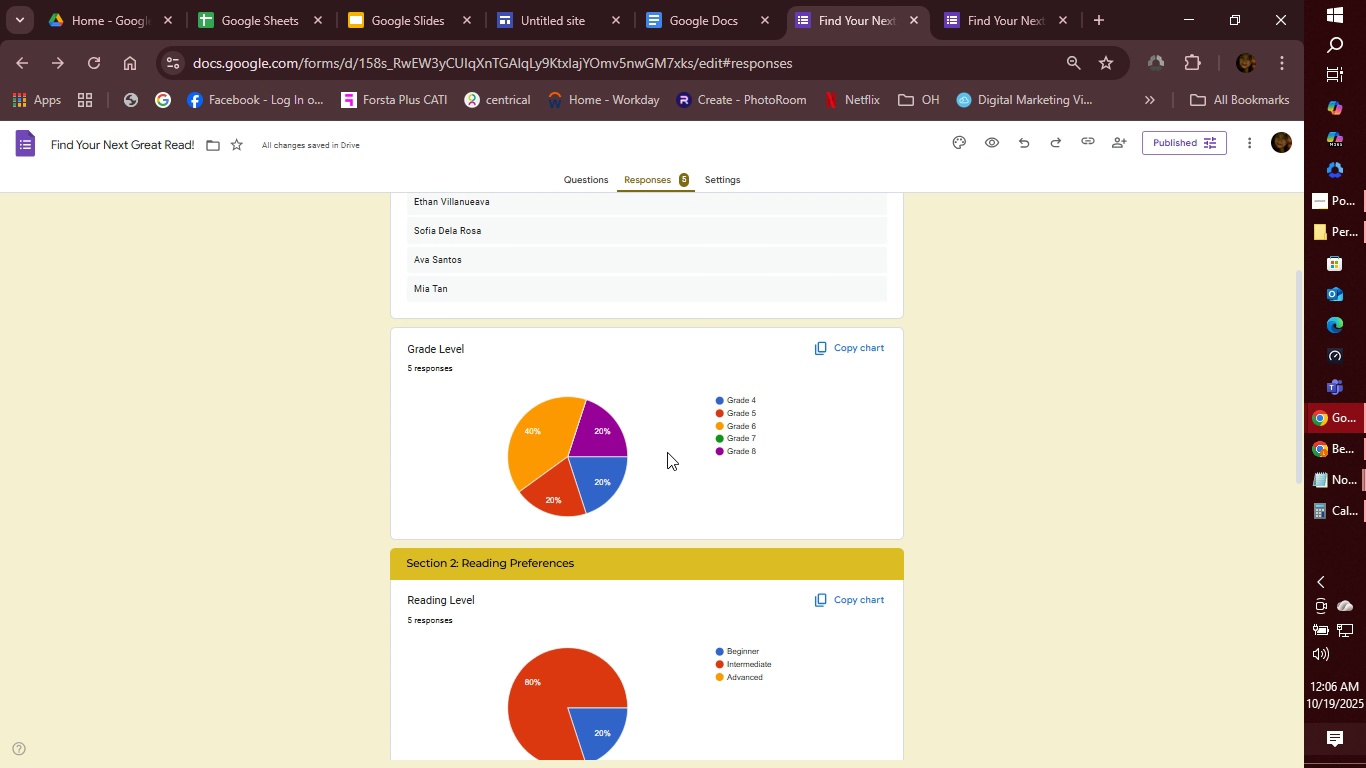 
wait(23.09)
 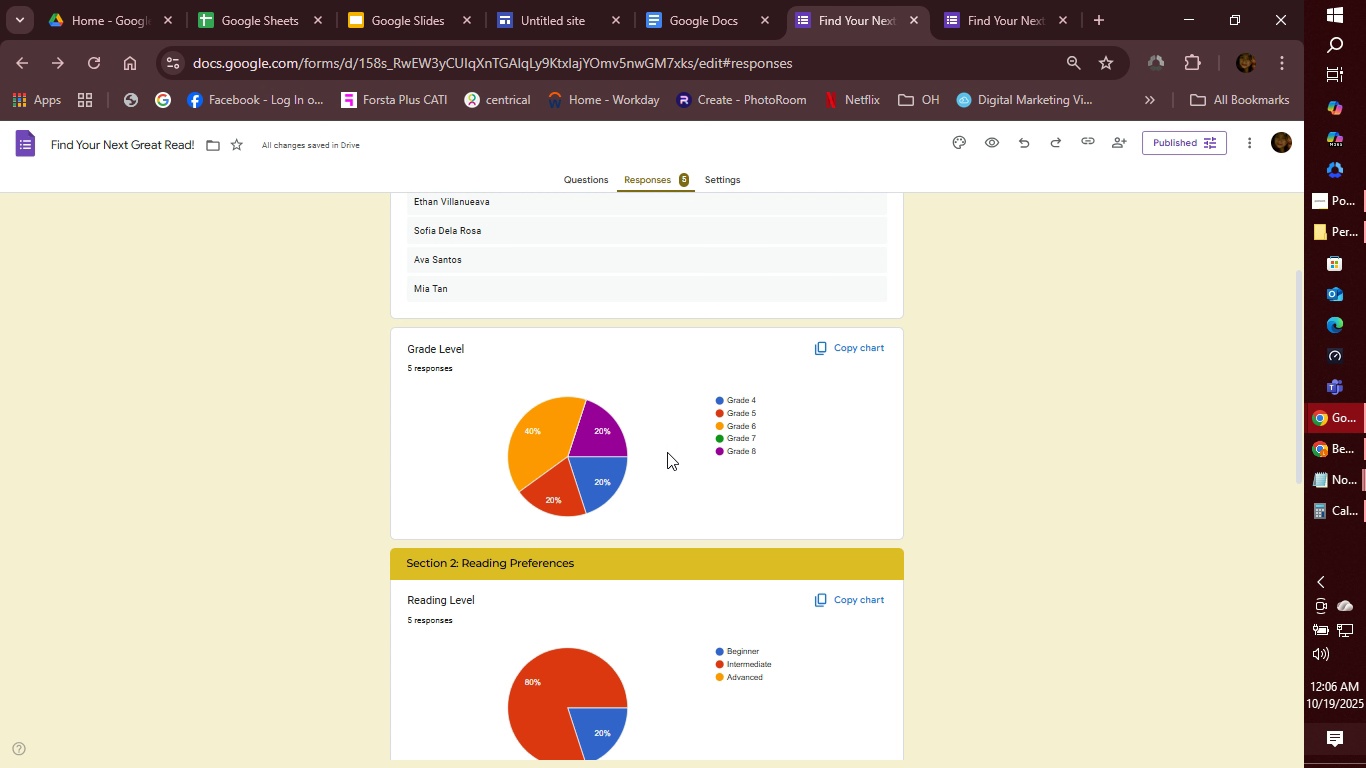 
scroll: coordinate [583, 568], scroll_direction: down, amount: 10.0
 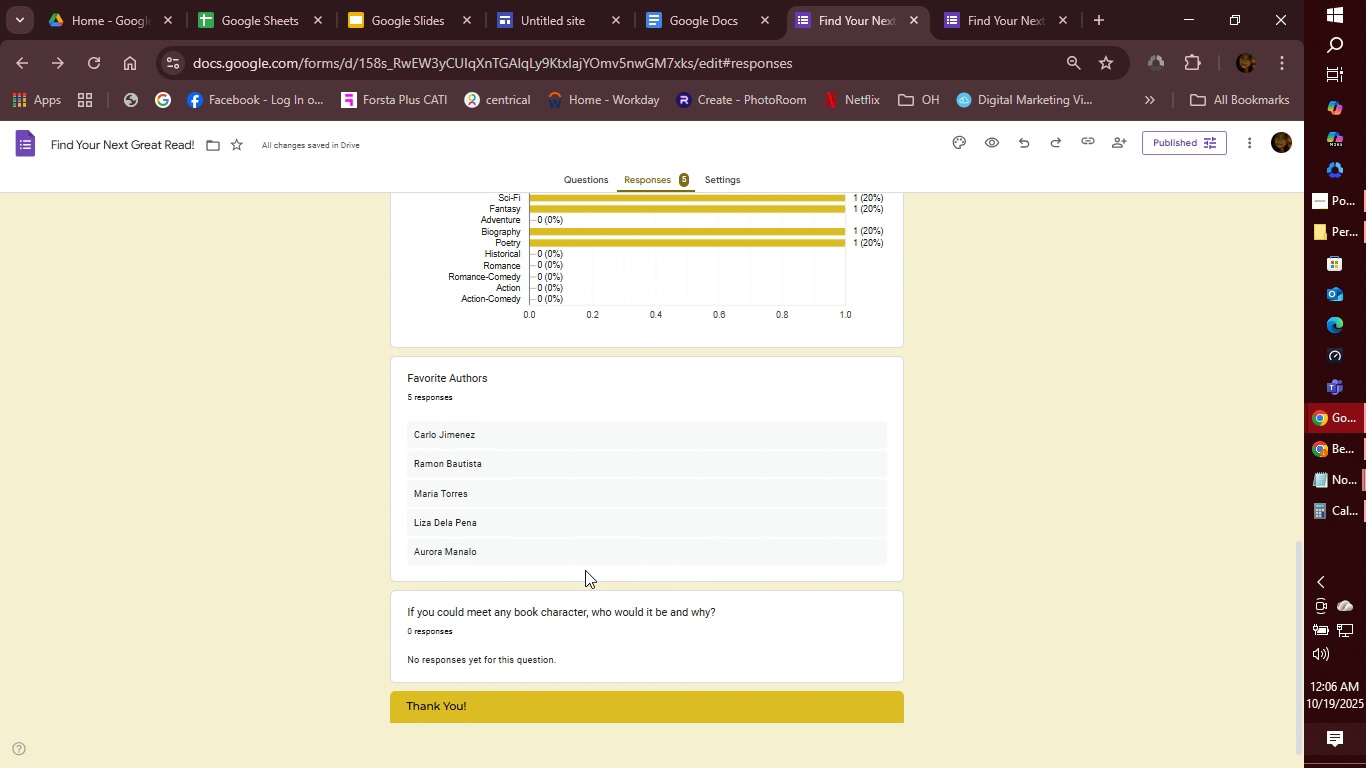 
scroll: coordinate [585, 569], scroll_direction: up, amount: 4.0
 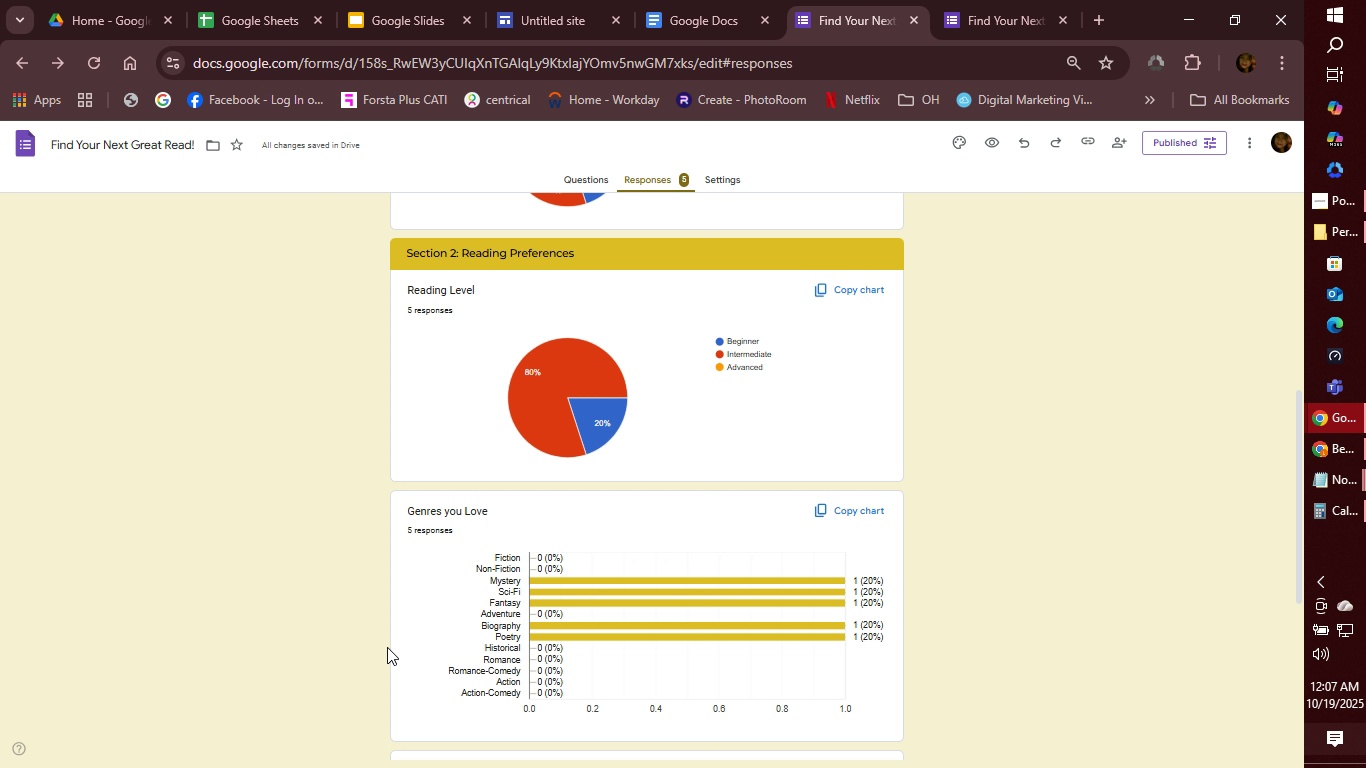 
wait(24.66)
 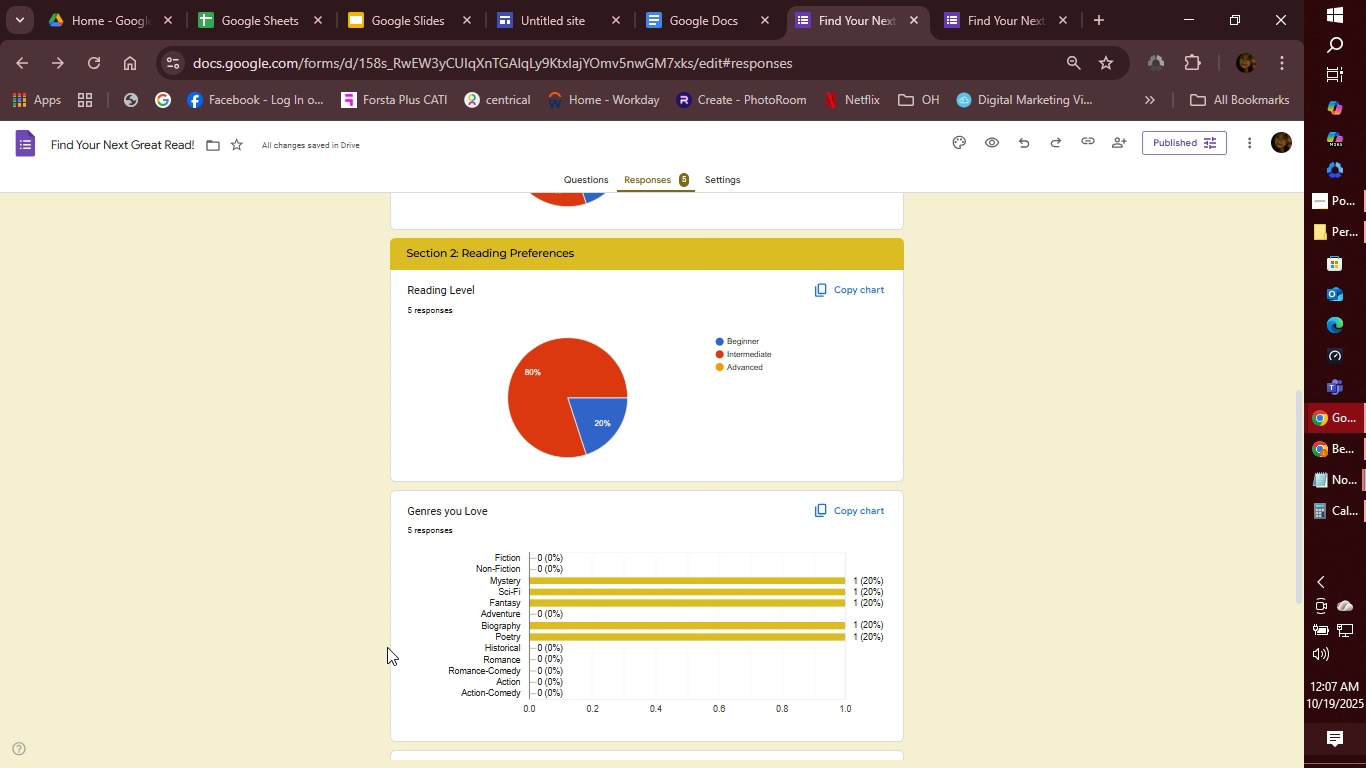 
left_click([857, 26])
 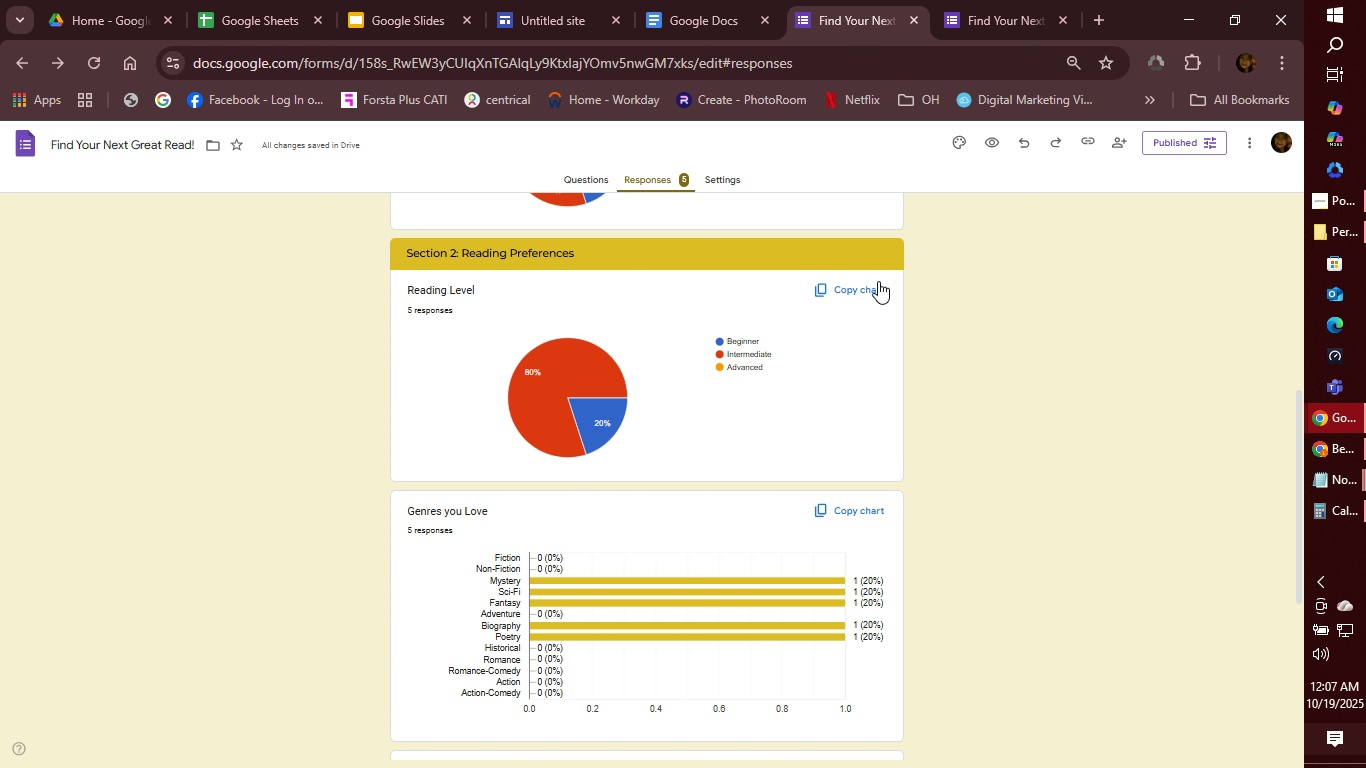 
scroll: coordinate [890, 294], scroll_direction: up, amount: 19.0
 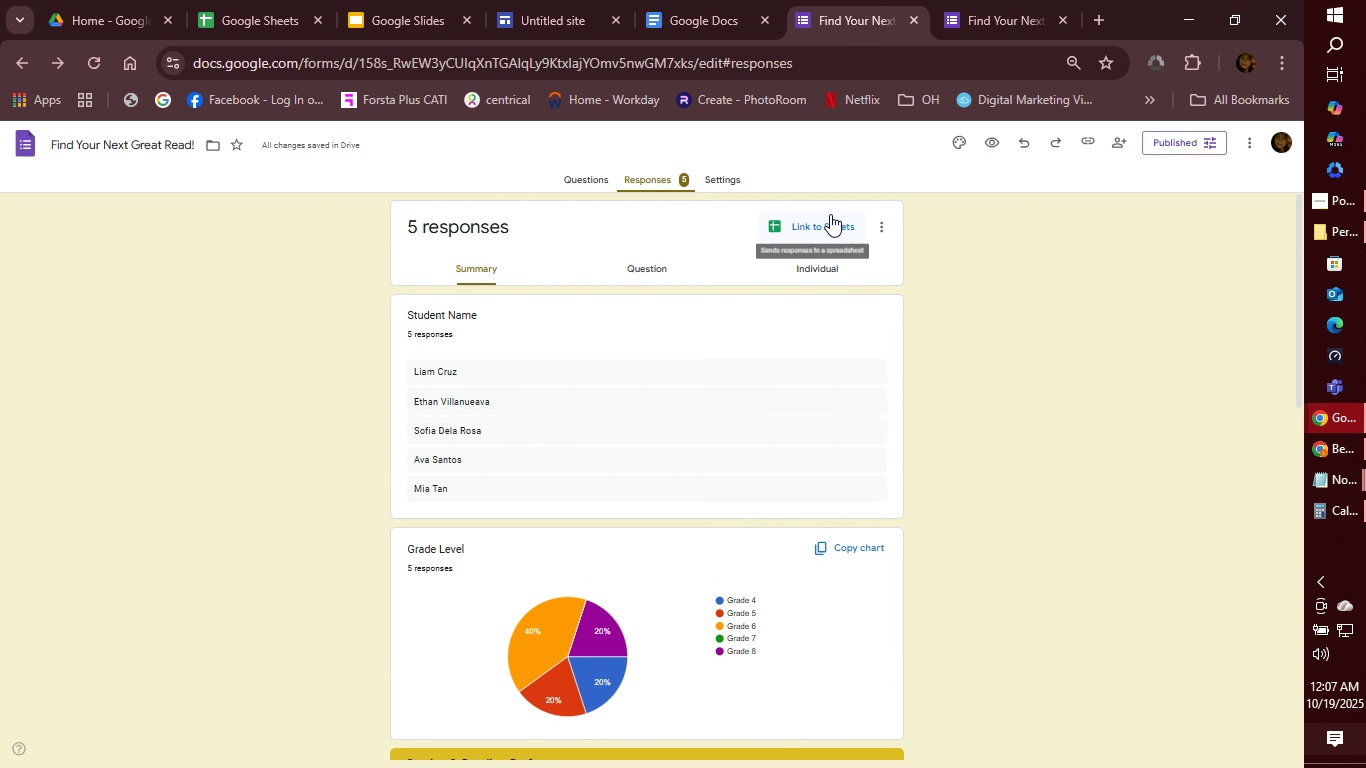 
left_click([830, 214])
 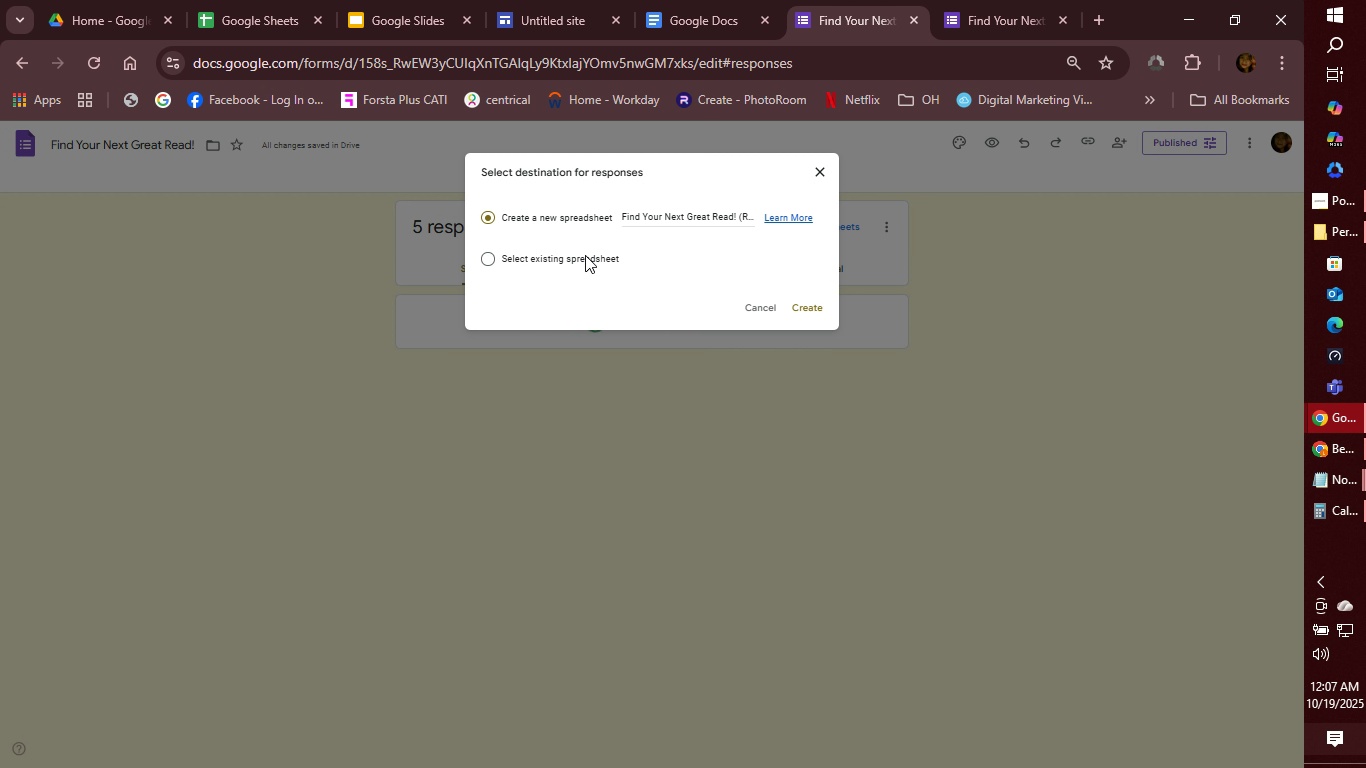 
wait(14.7)
 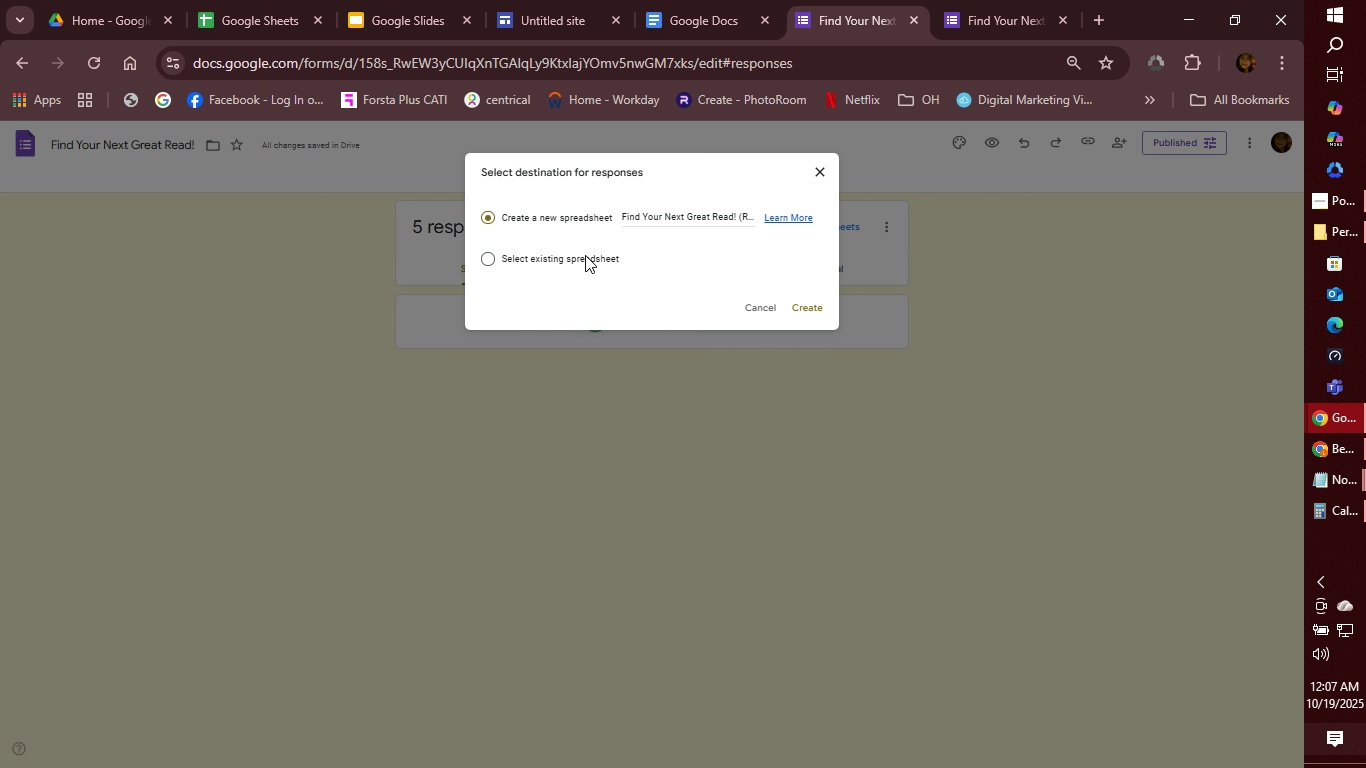 
mouse_move([661, 0])
 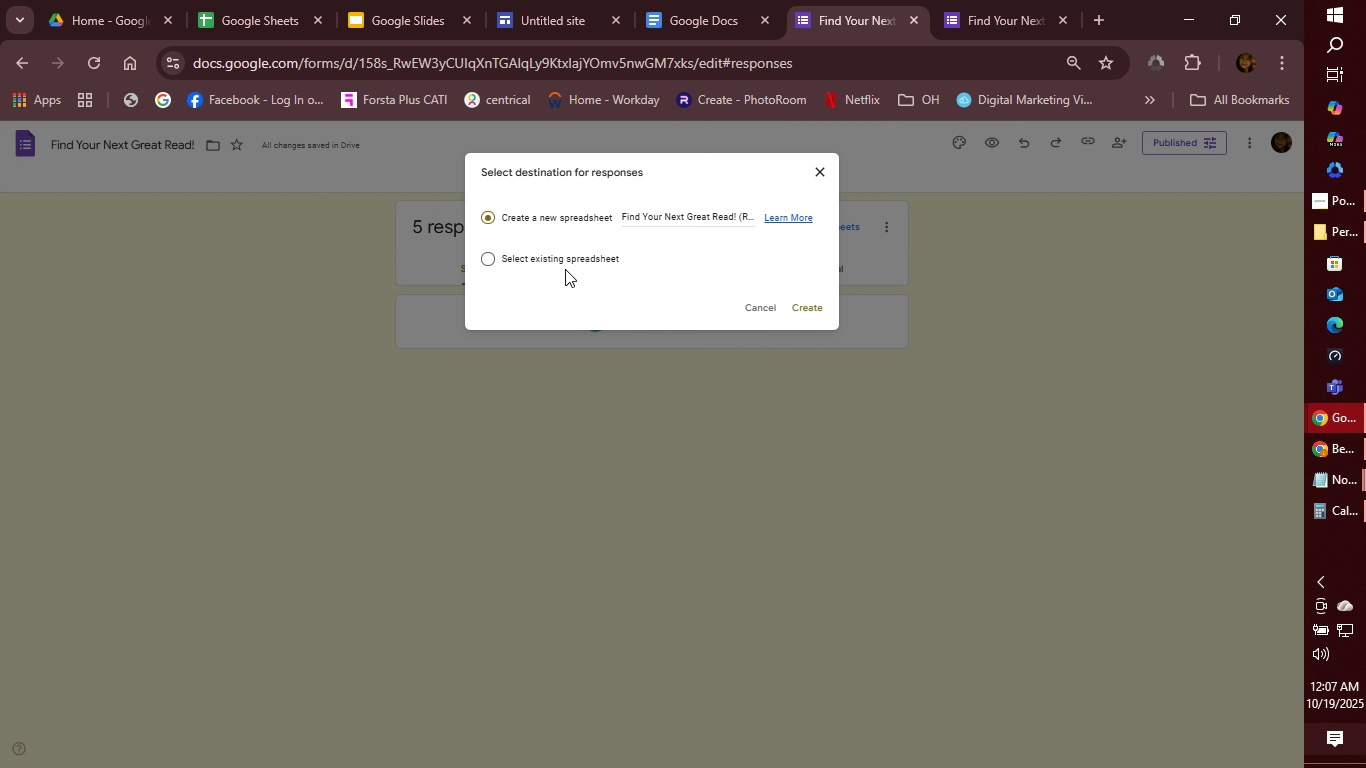 
left_click([815, 310])
 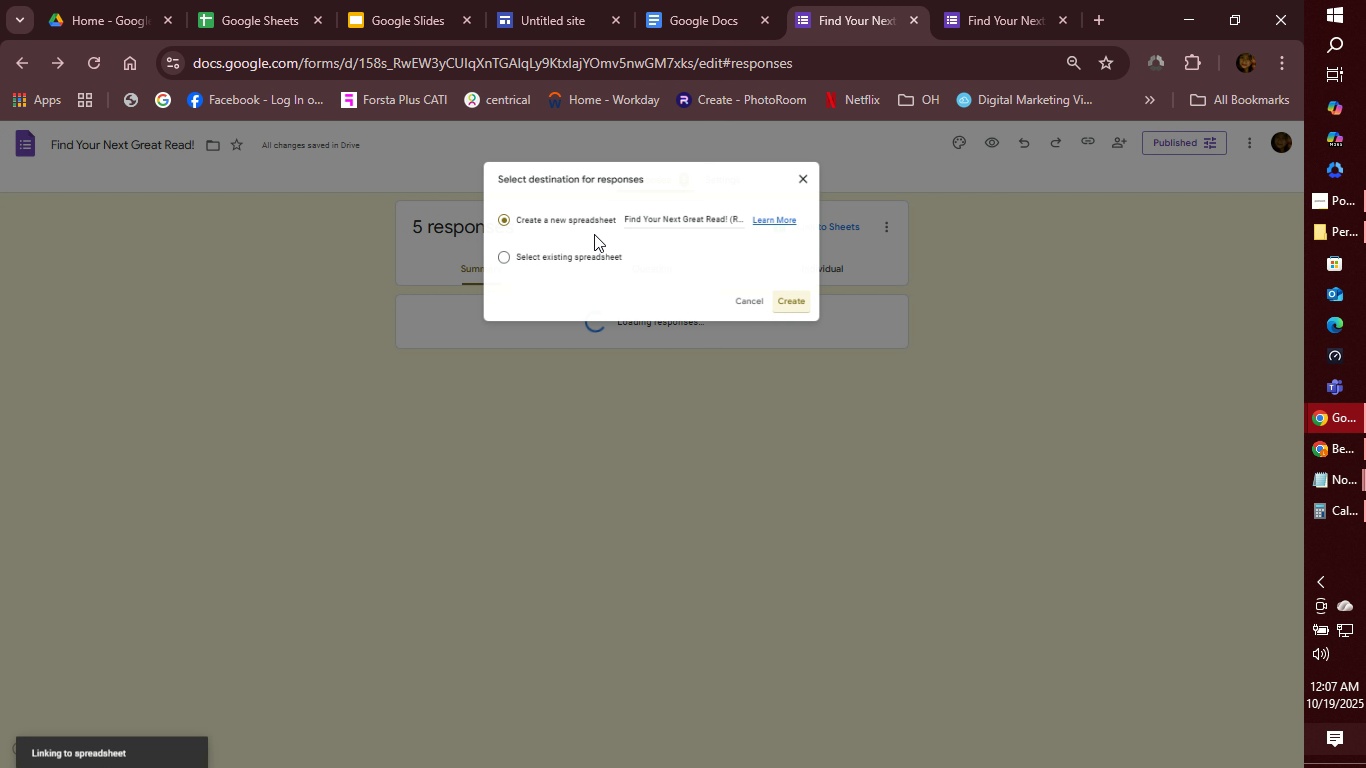 
mouse_move([581, 261])
 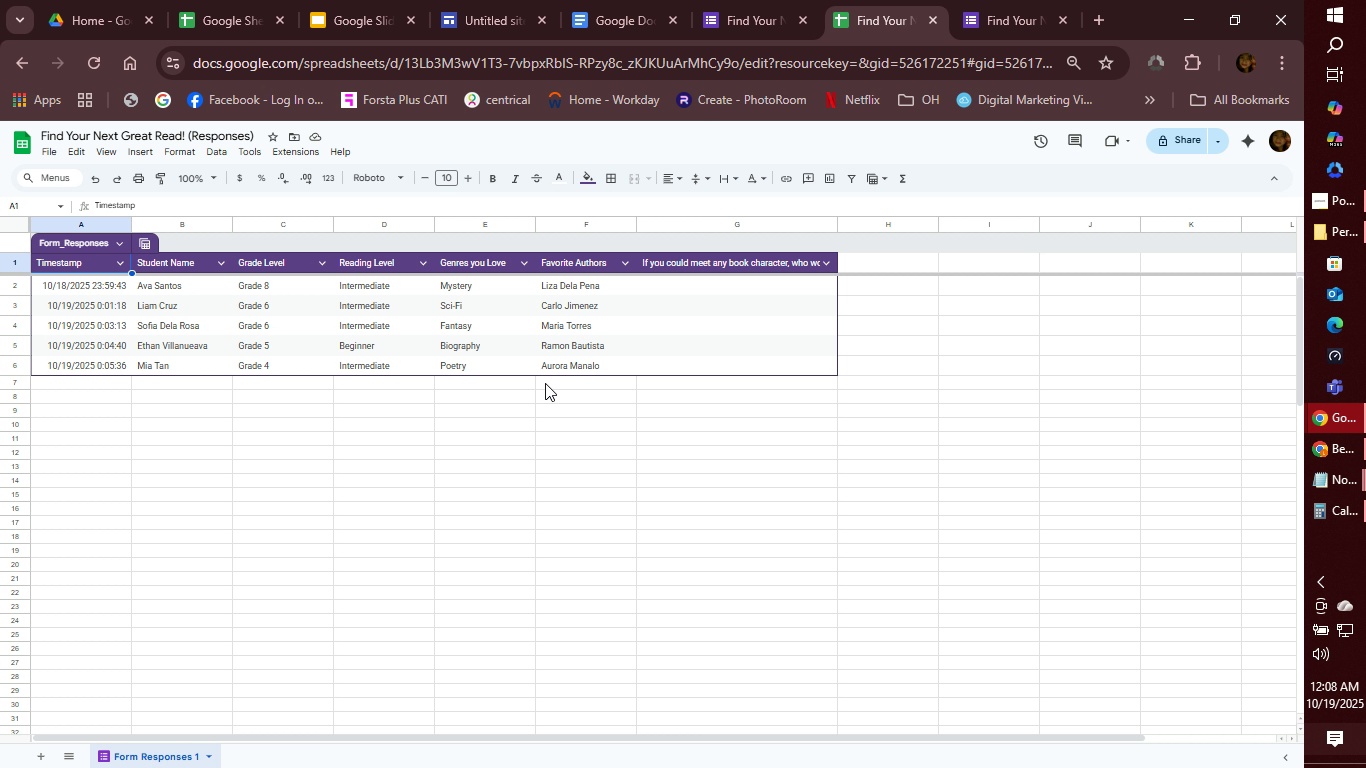 
wait(49.37)
 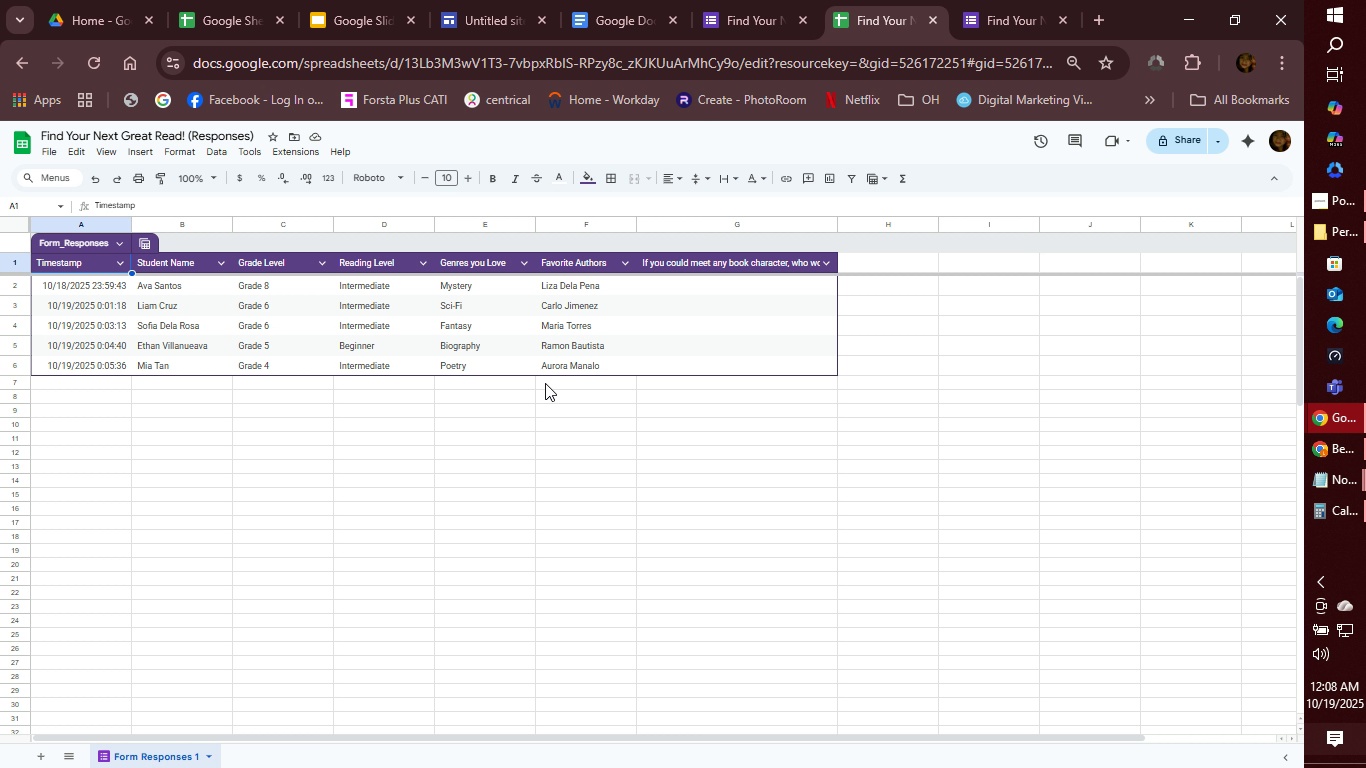 
left_click_drag(start_coordinate=[186, 132], to_coordinate=[27, 131])
 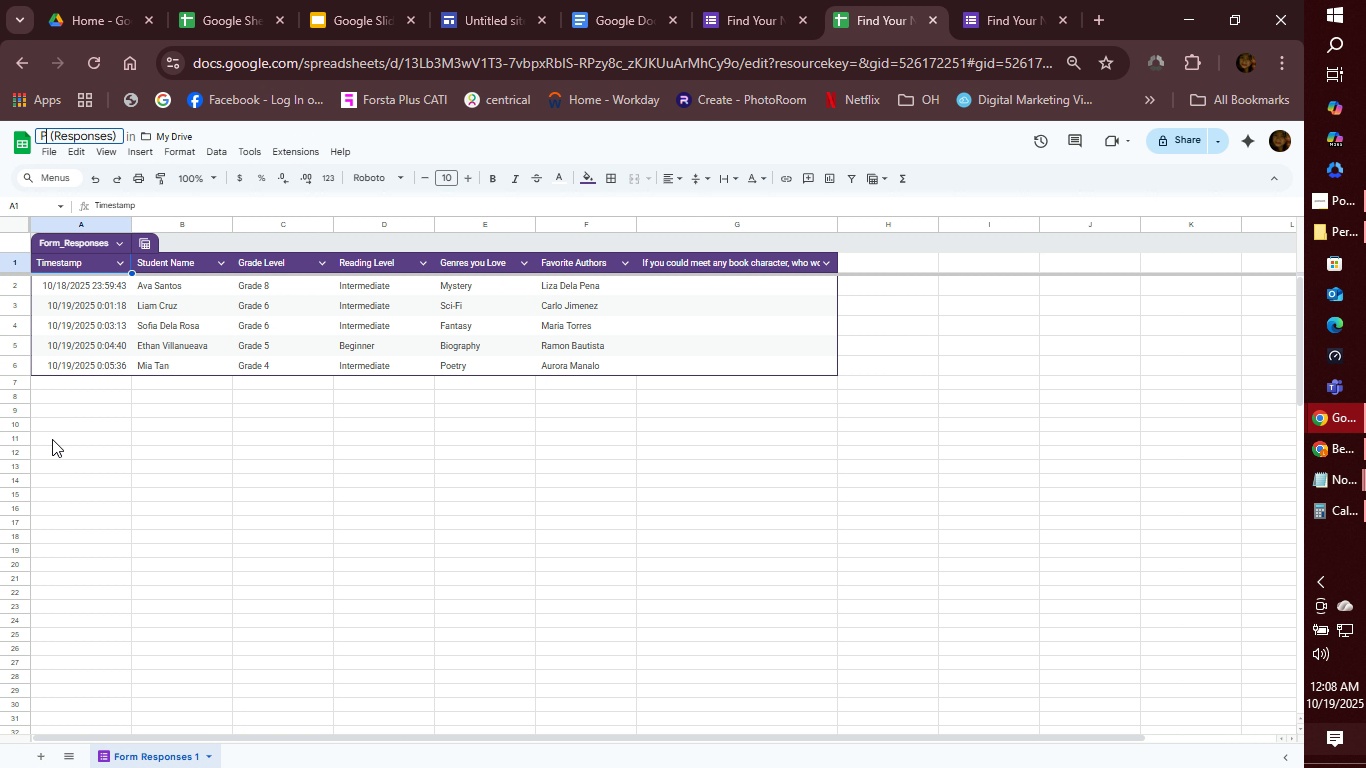 
type(Personalized Book Recommendation)
 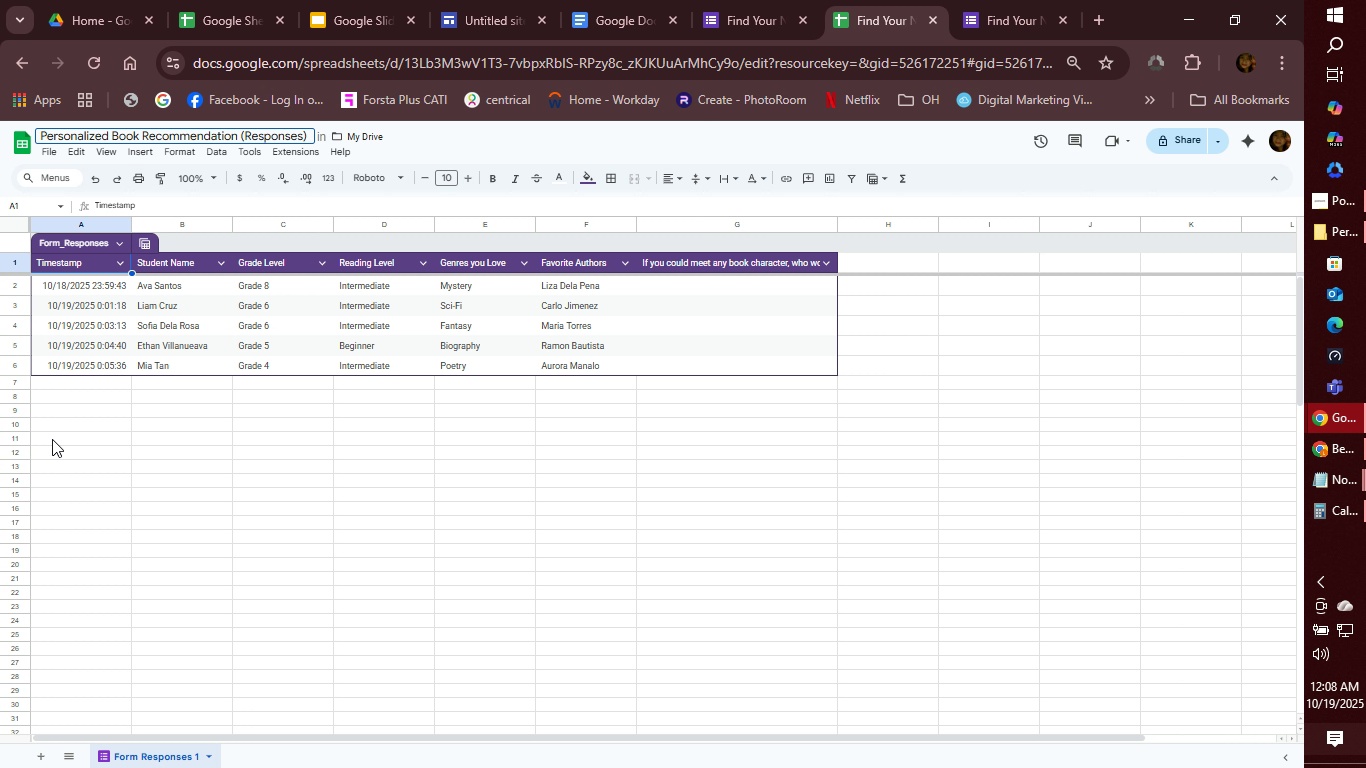 
wait(9.73)
 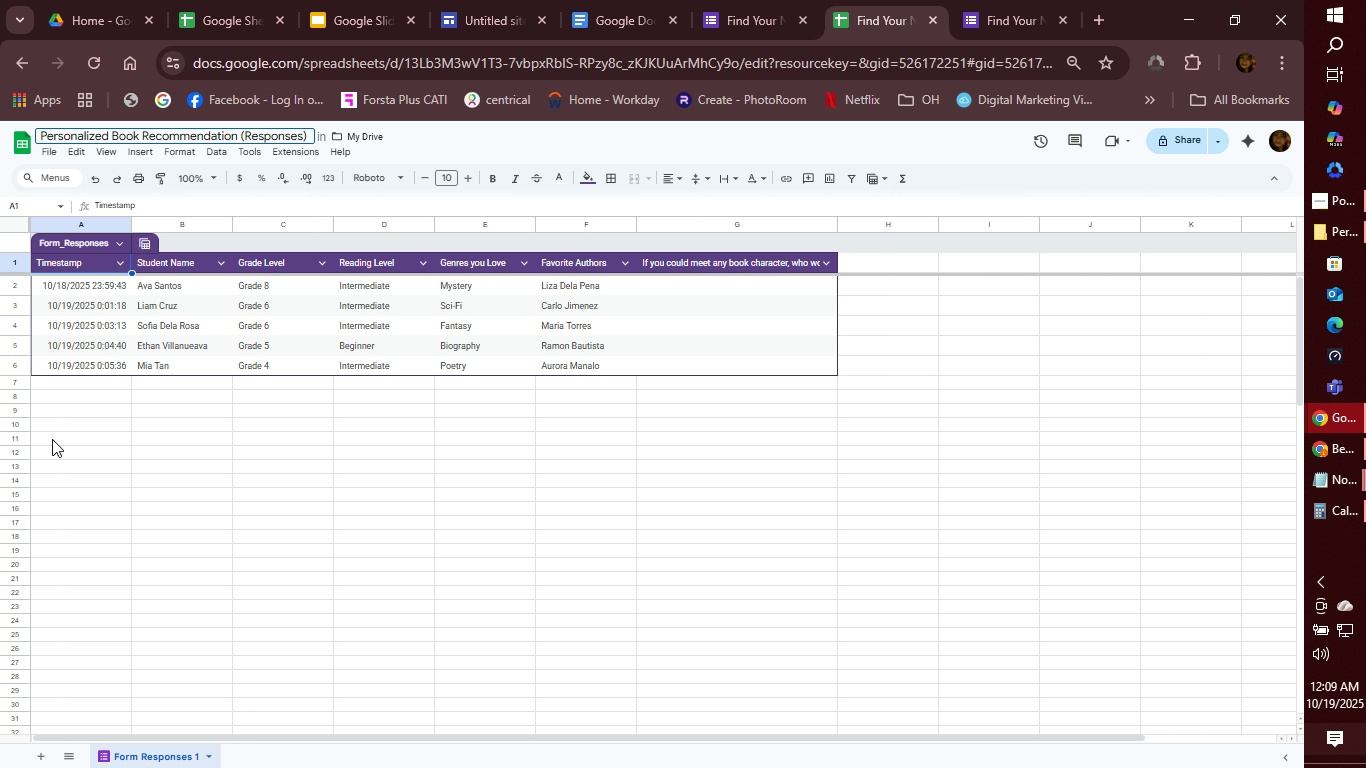 
left_click([38, 751])
 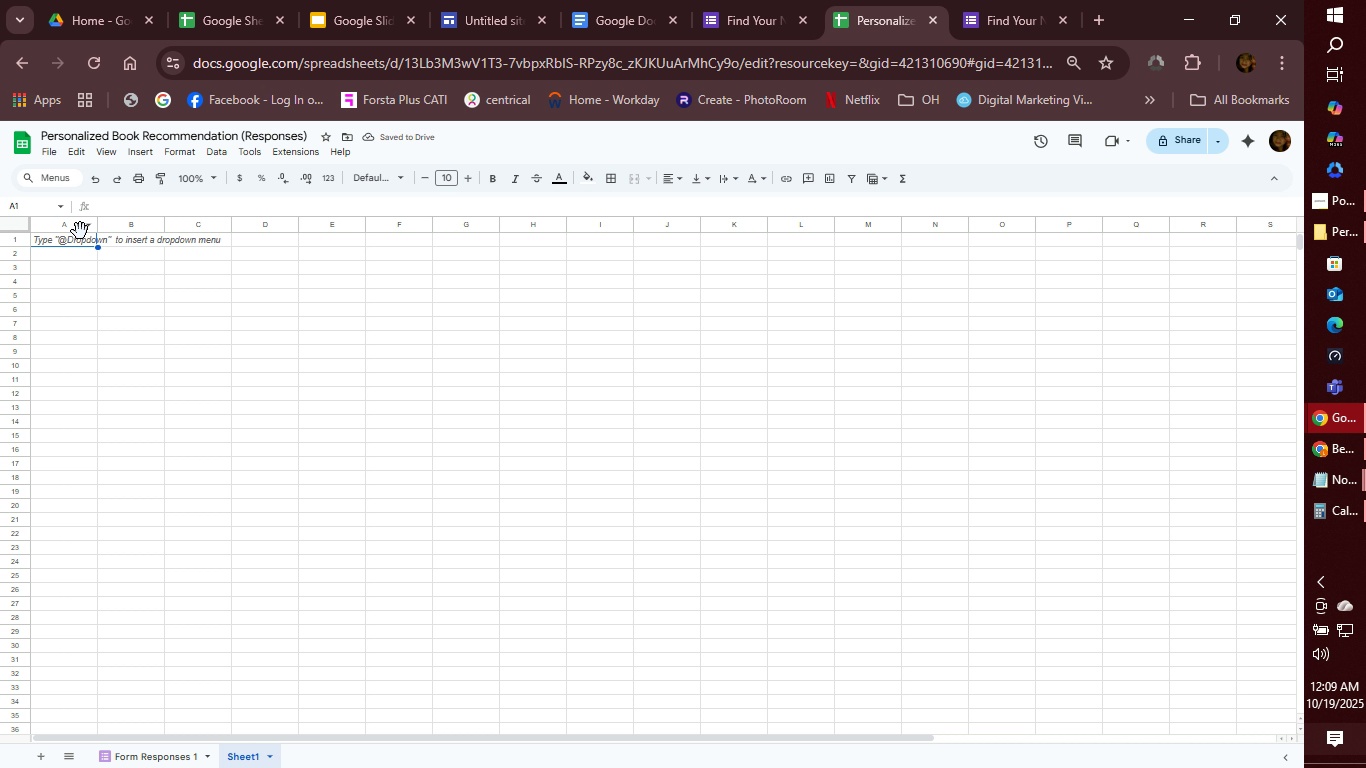 
wait(8.69)
 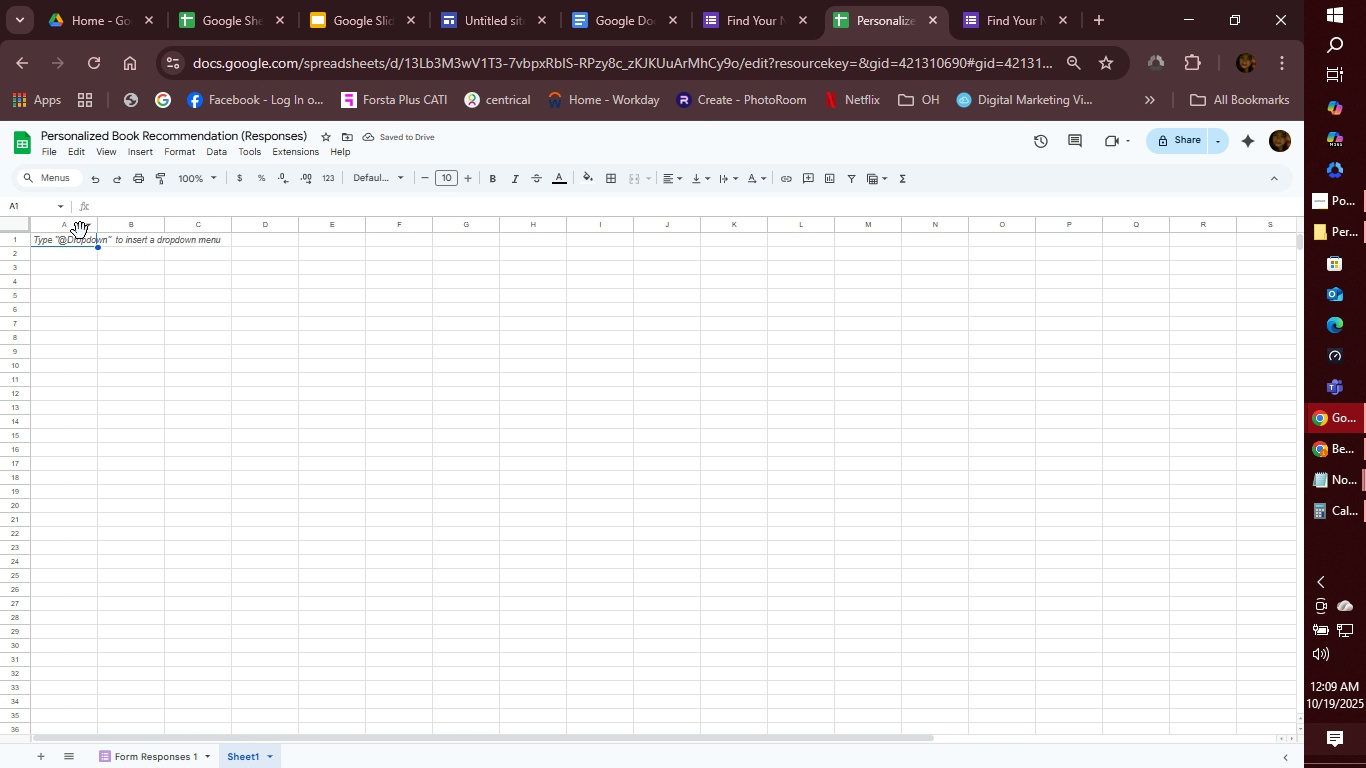 
left_click([74, 241])
 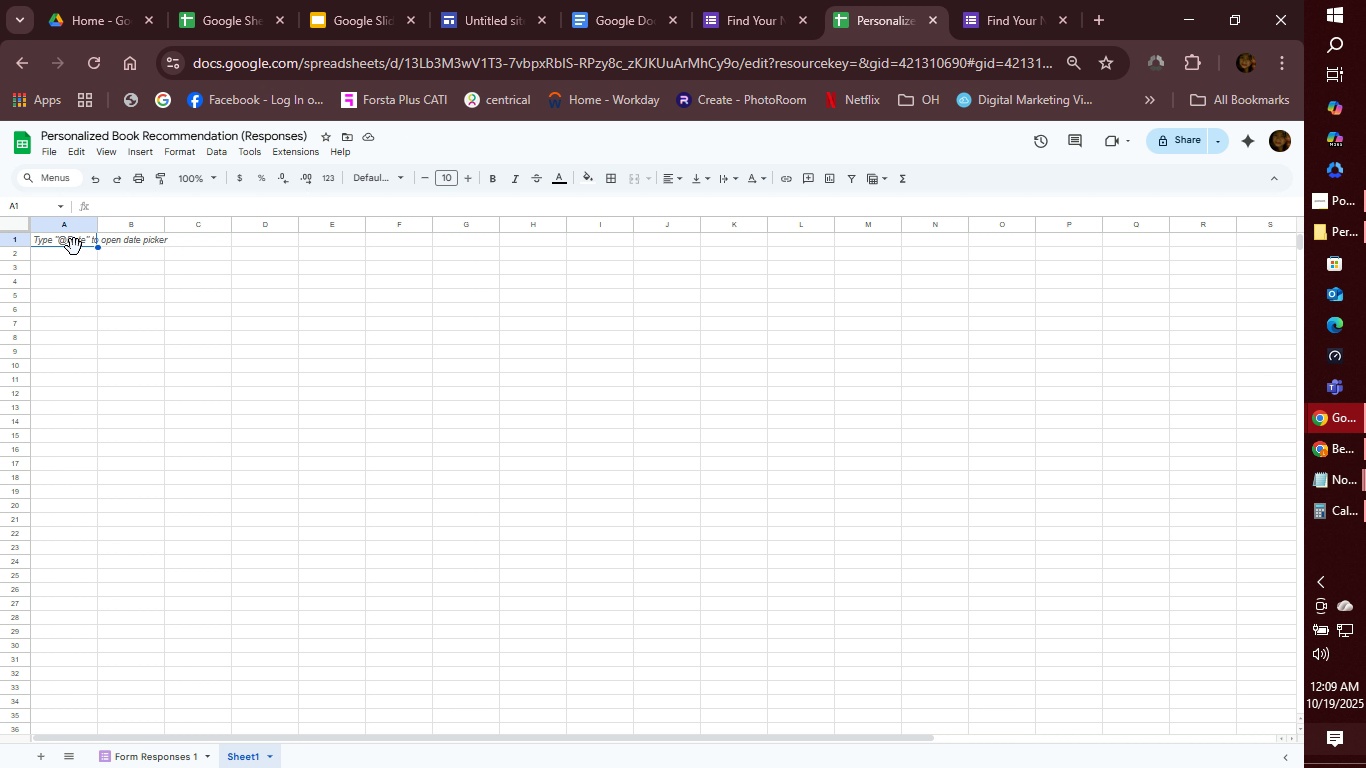 
type(Column Hedr)
key(Backspace)
type(r)
 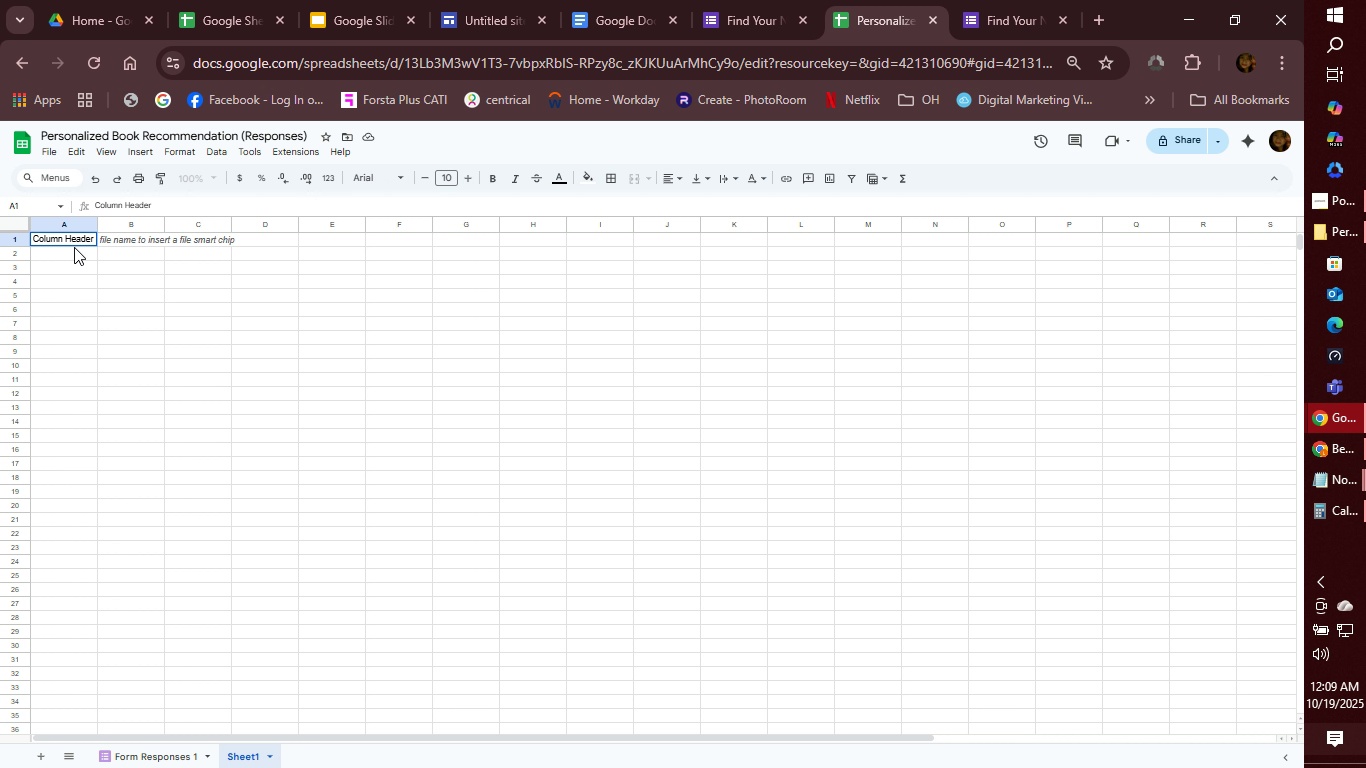 
 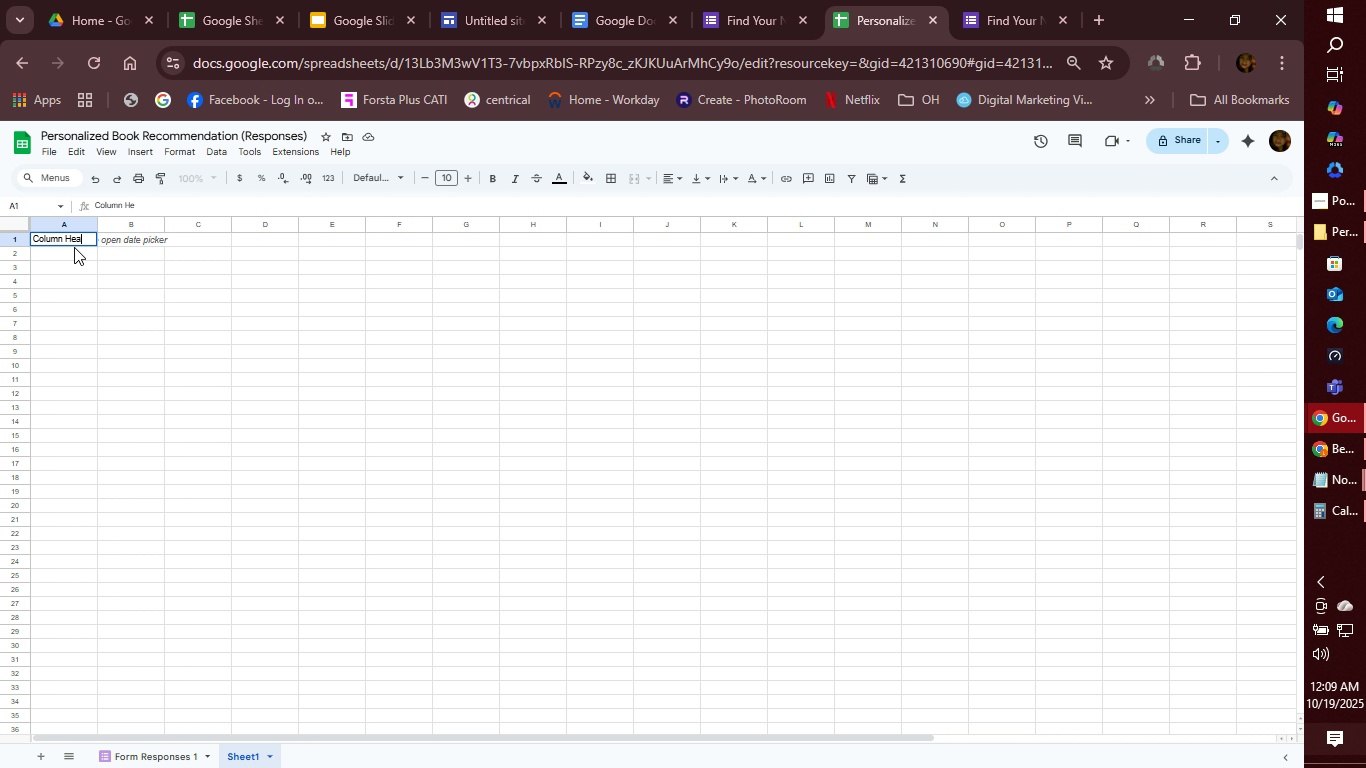 
hold_key(key=A, duration=0.33)
 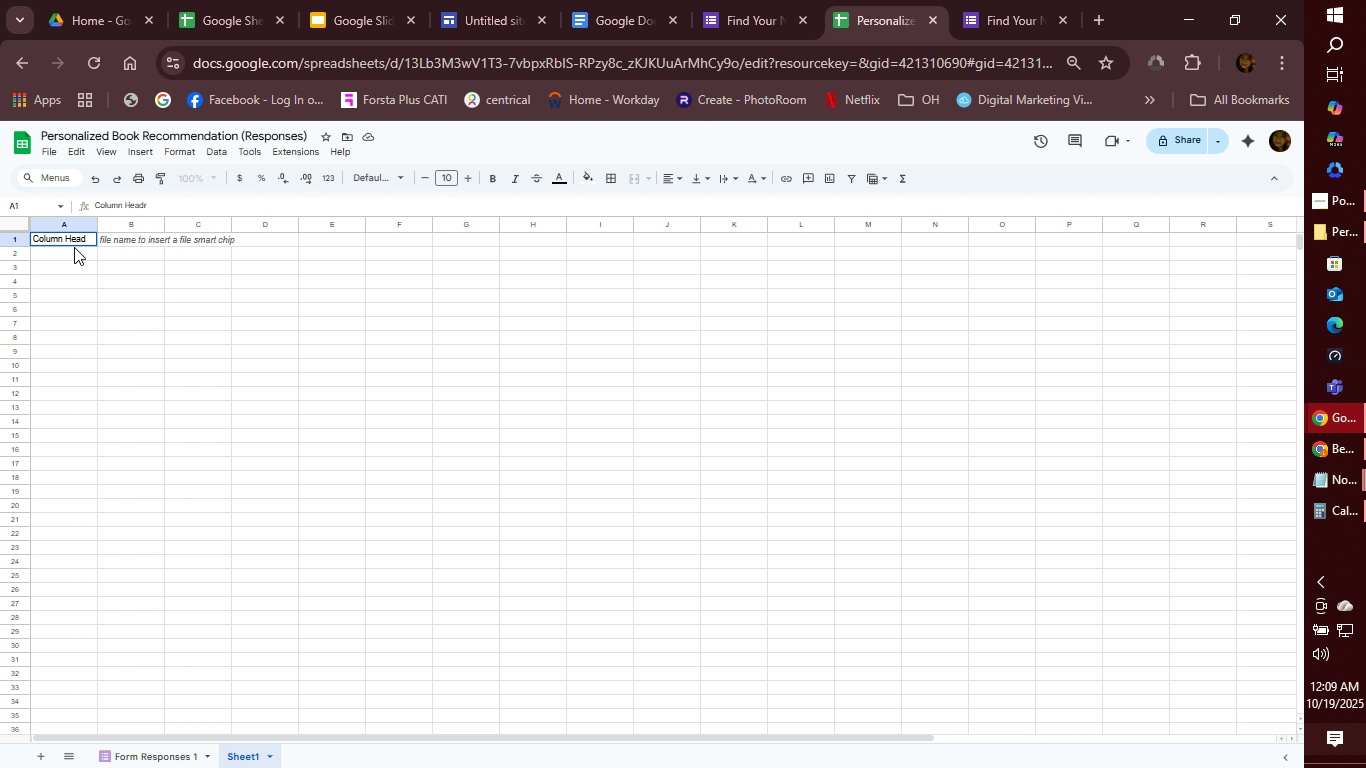 
hold_key(key=E, duration=0.38)
 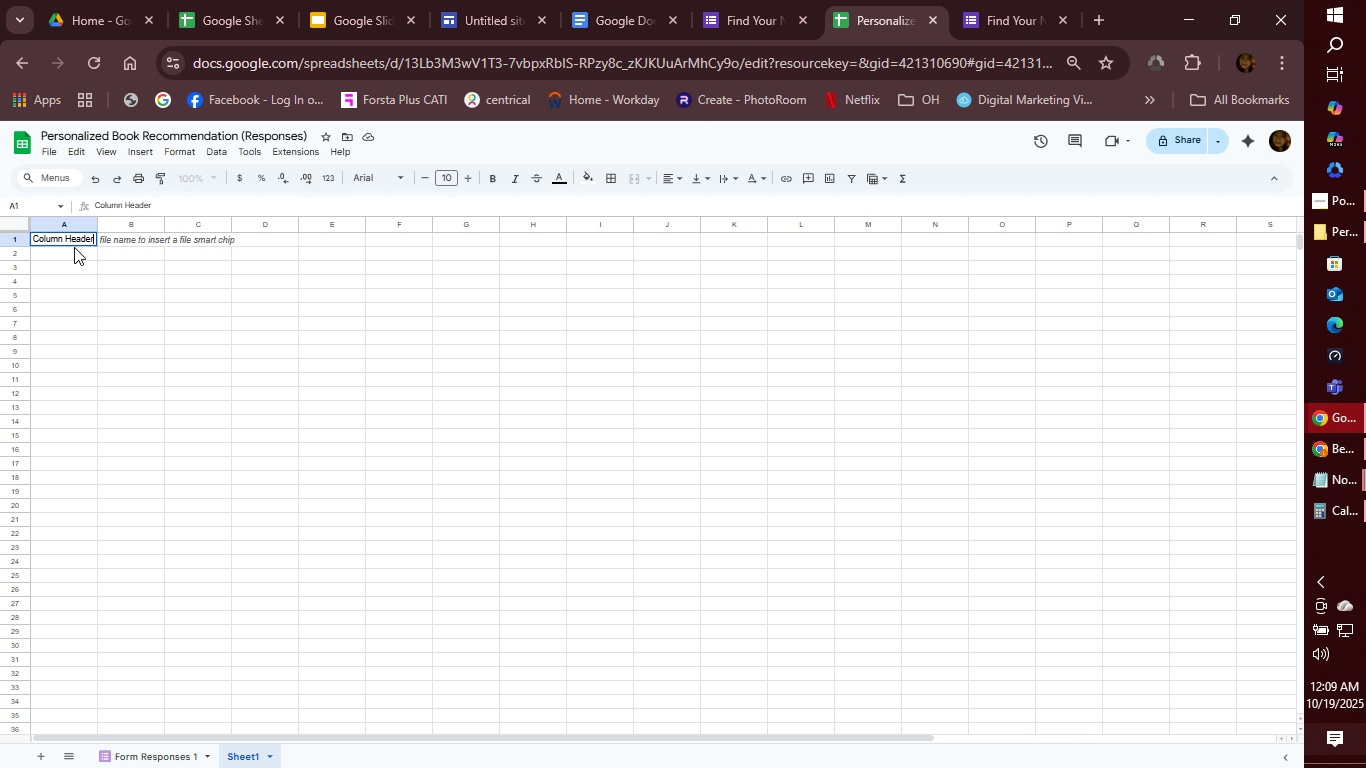 
hold_key(key=Backspace, duration=1.54)
 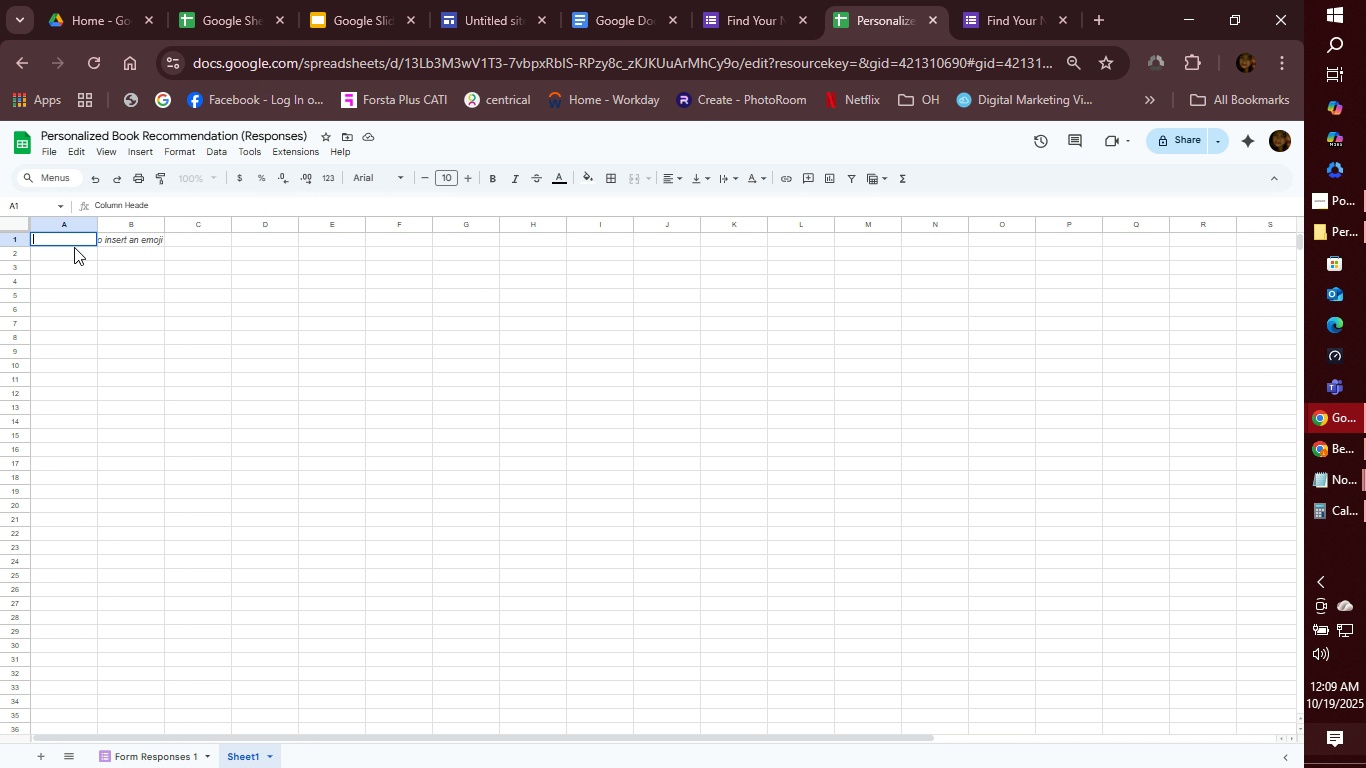 
hold_key(key=Backspace, duration=0.91)
 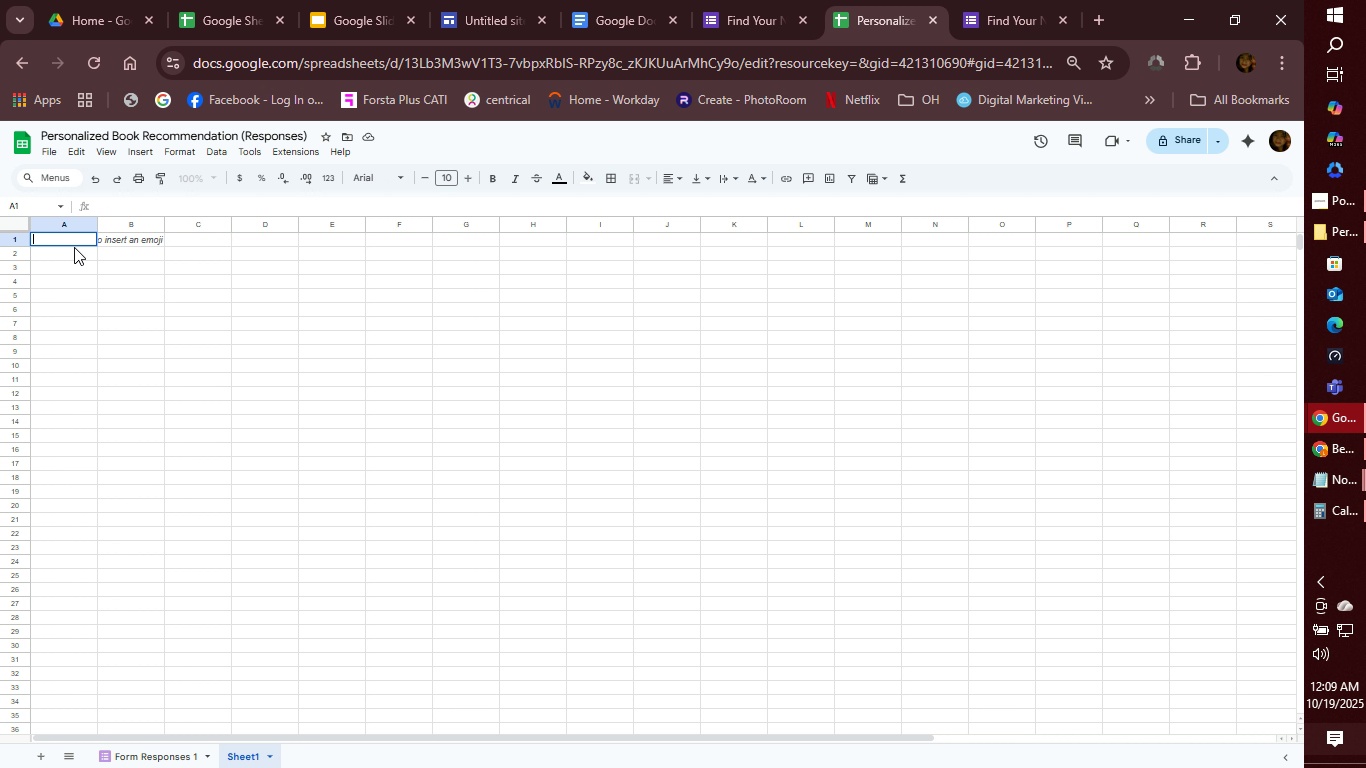 
type(Students )
key(Backspace)
key(Backspace)
type( Name)
key(Tab)
 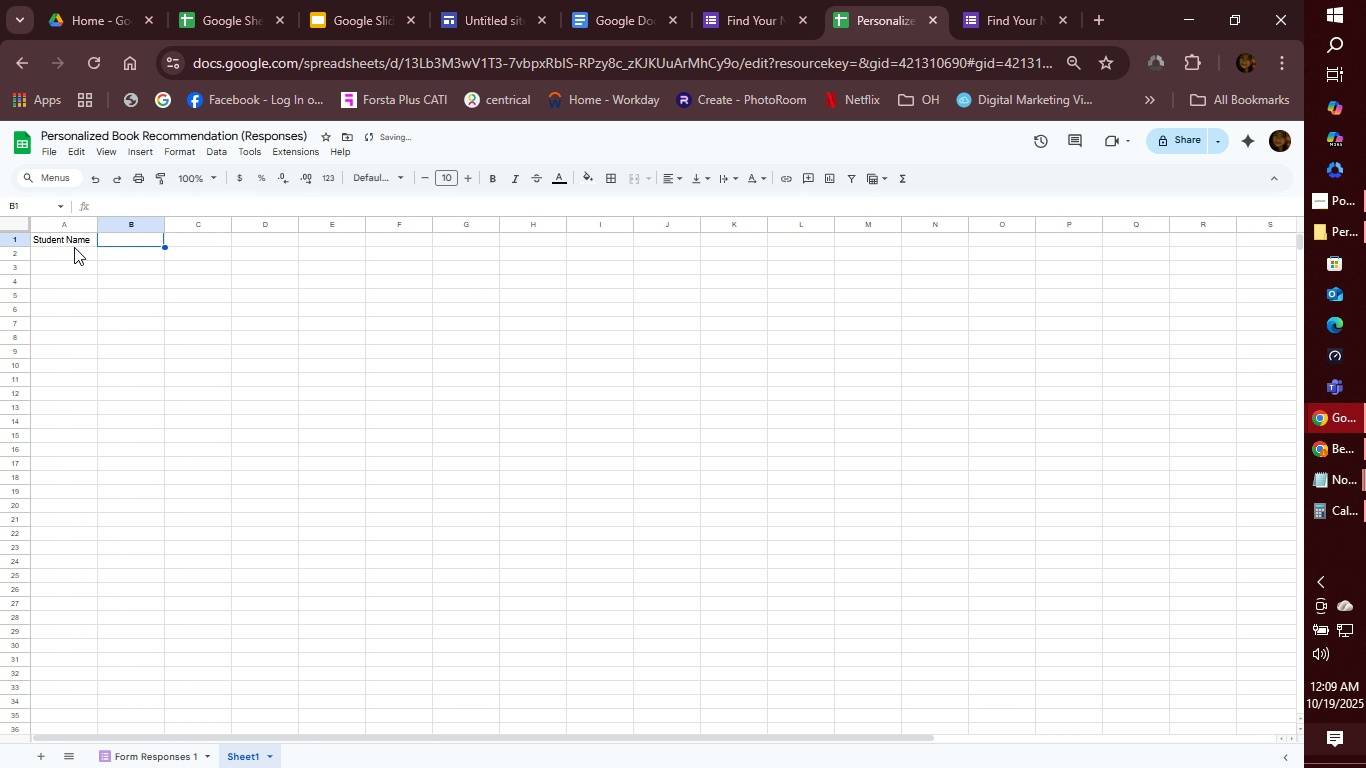 
wait(119.07)
 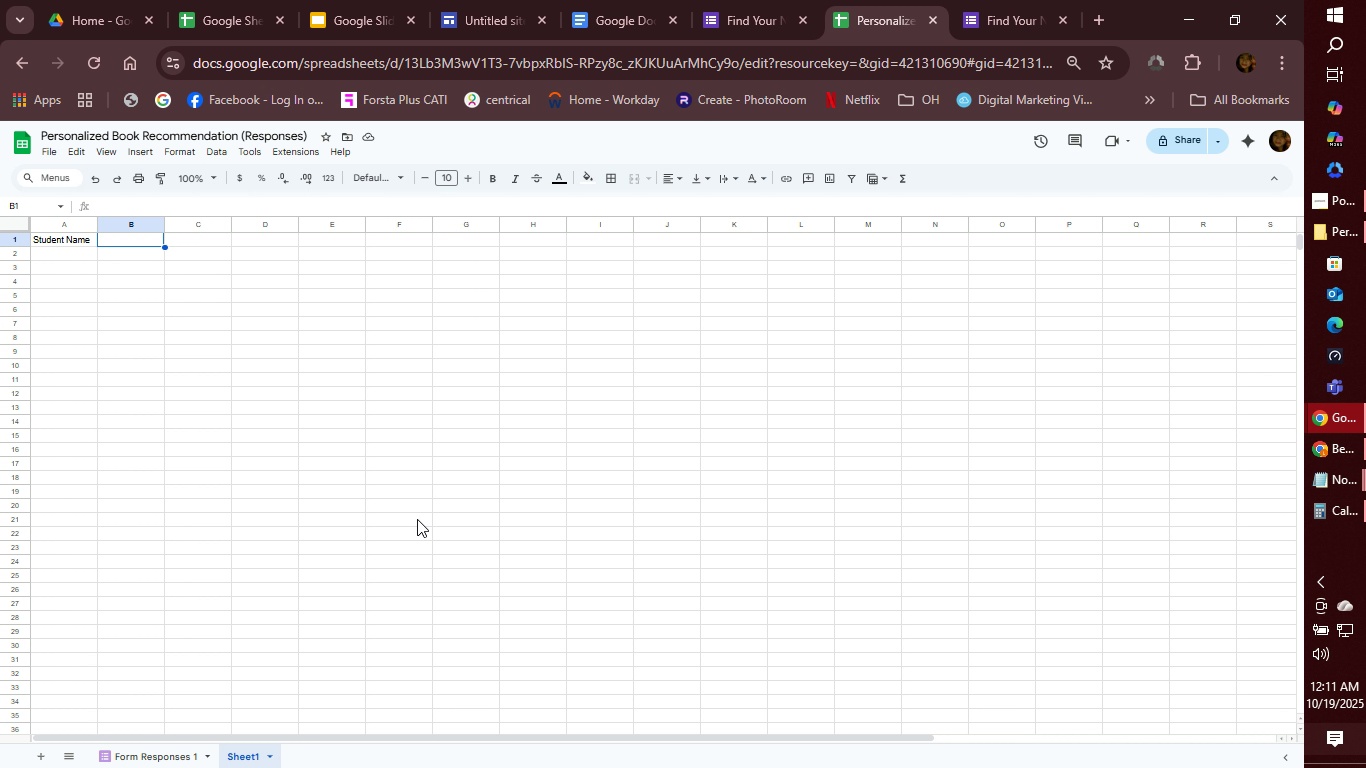 
left_click([1345, 455])
 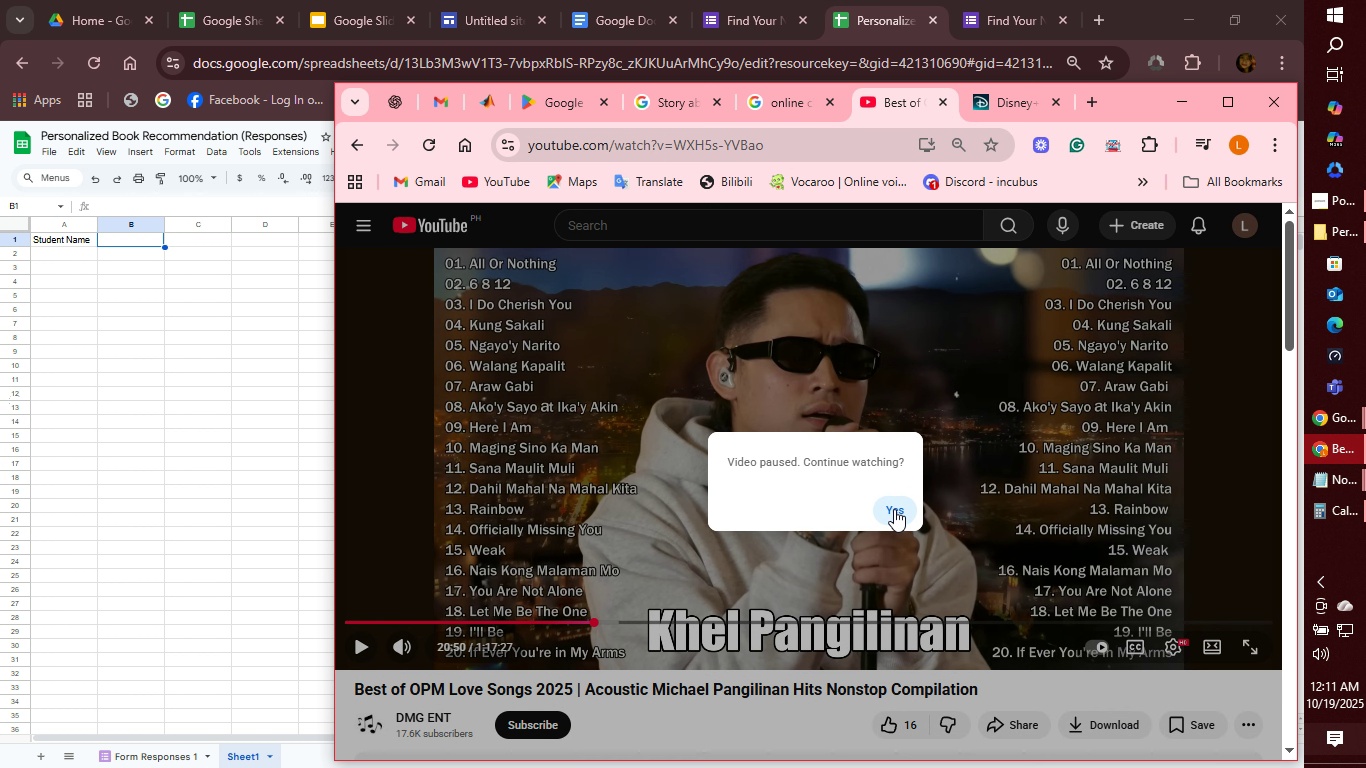 
left_click([894, 509])
 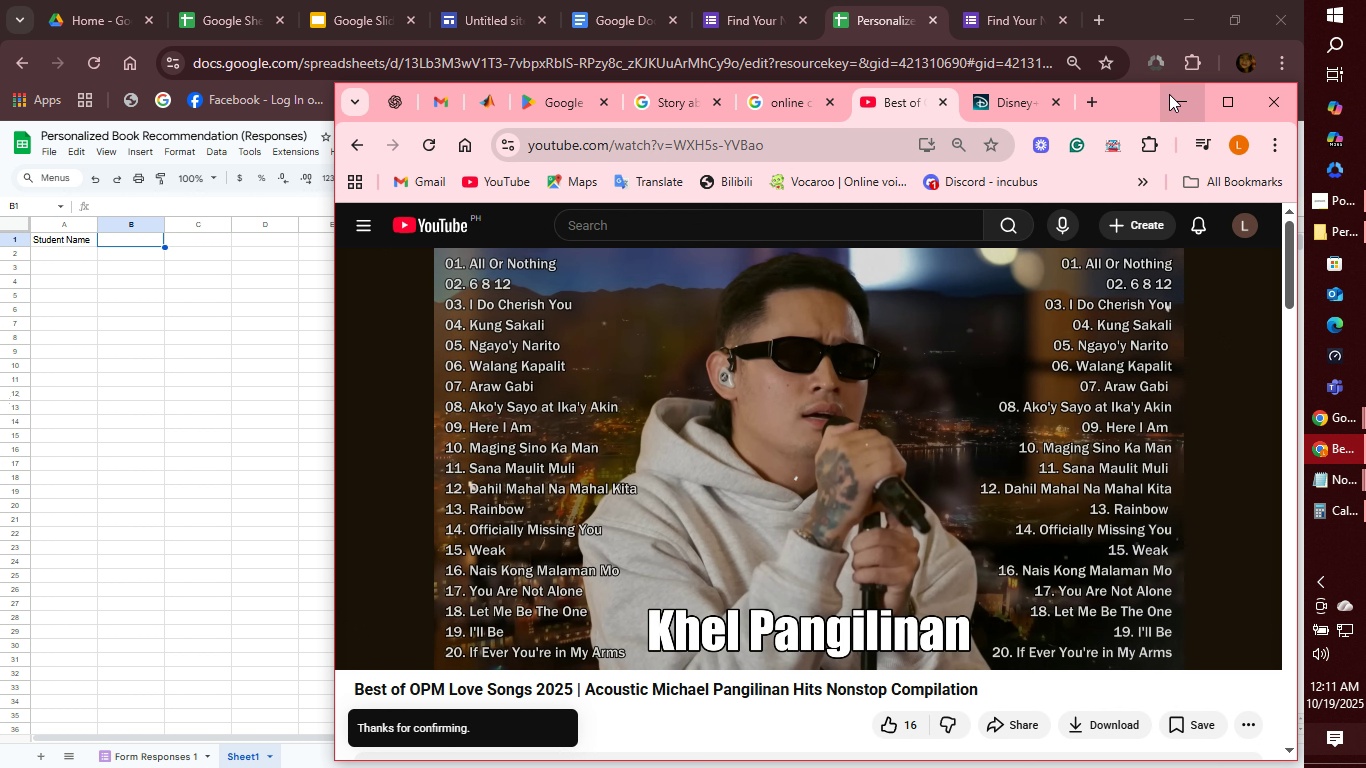 
left_click([1178, 97])
 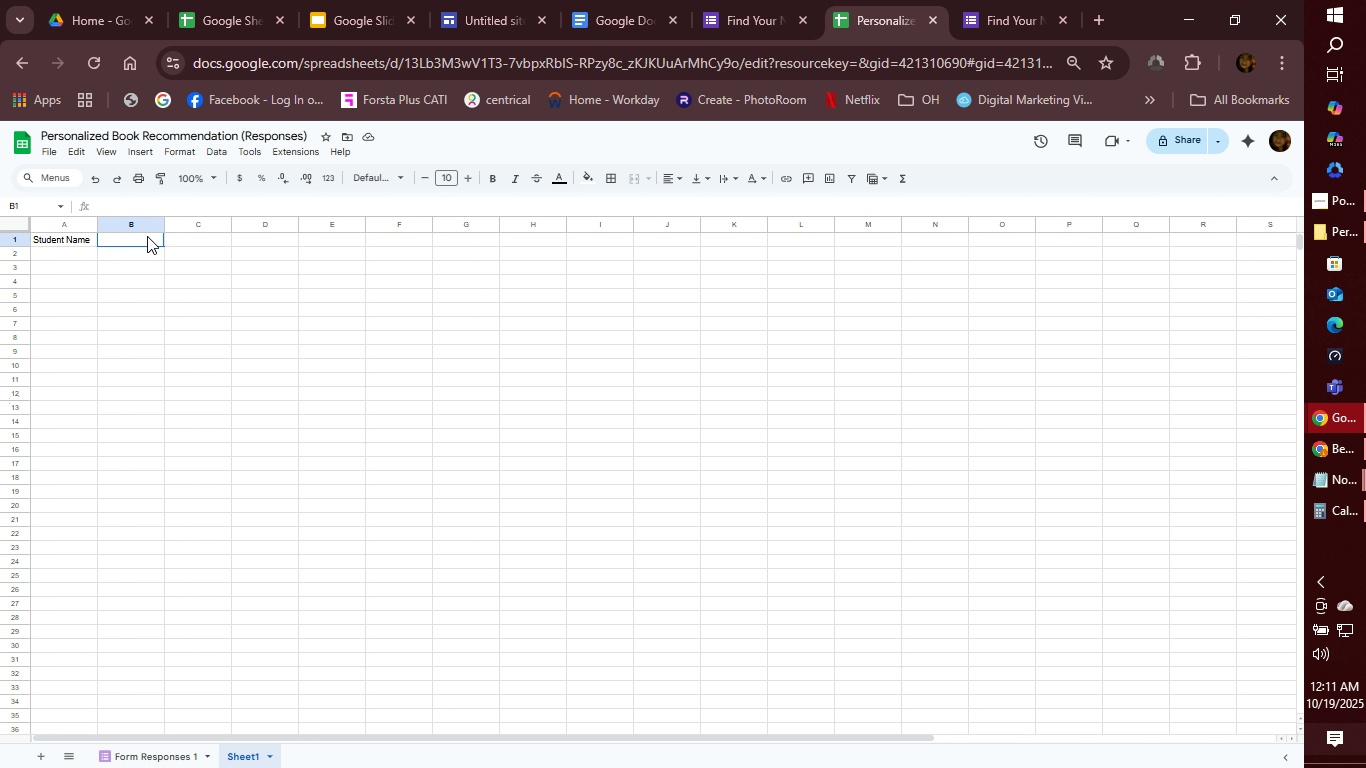 
left_click([147, 236])
 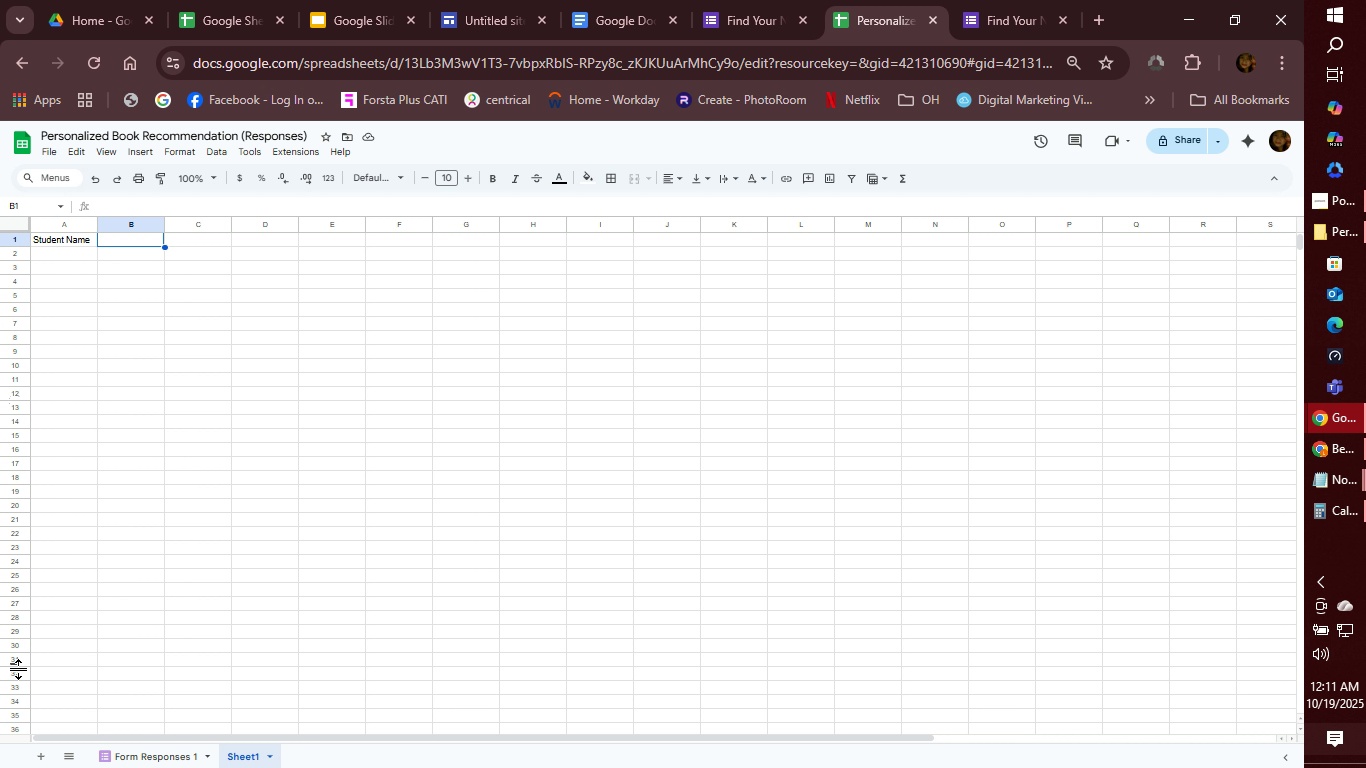 
hold_key(key=ShiftLeft, duration=0.33)
 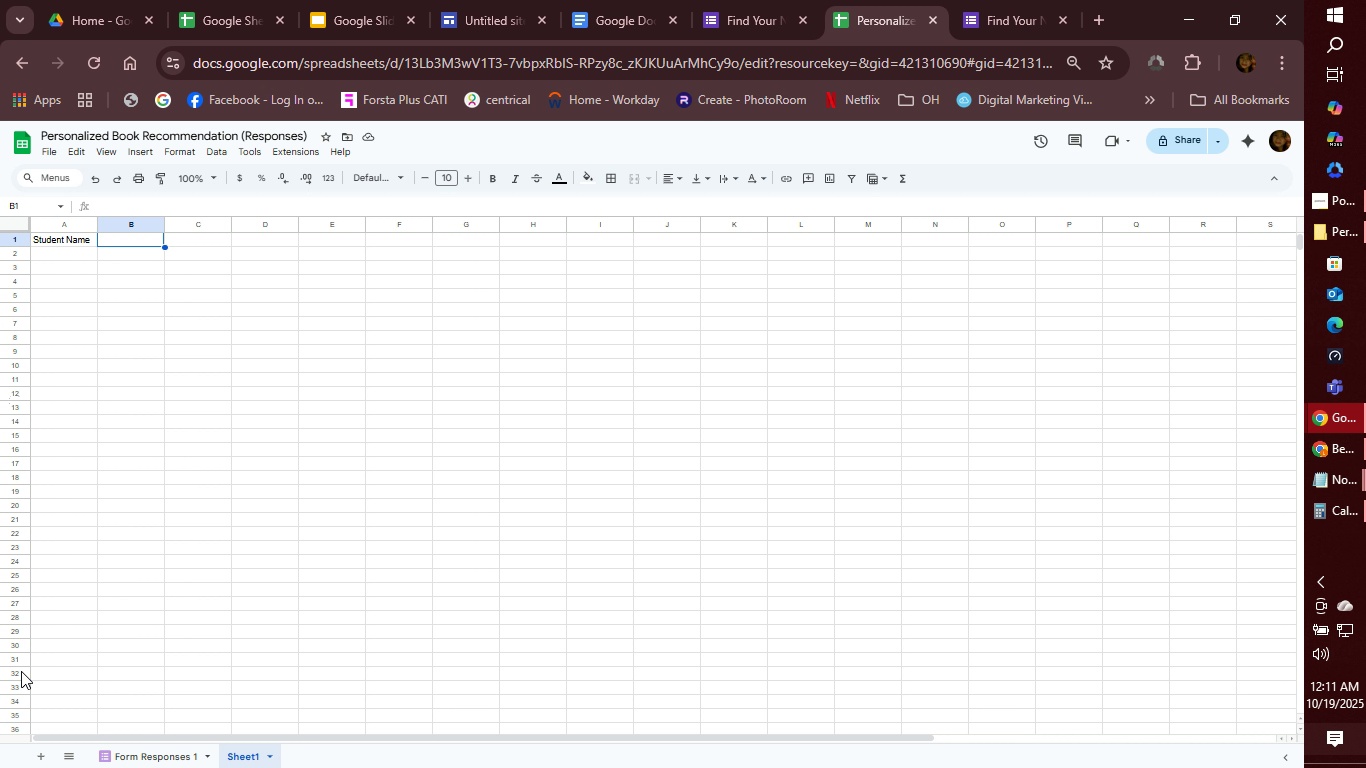 
type(gen)
key(Backspace)
key(Backspace)
key(Backspace)
type(Genre)
key(Tab)
 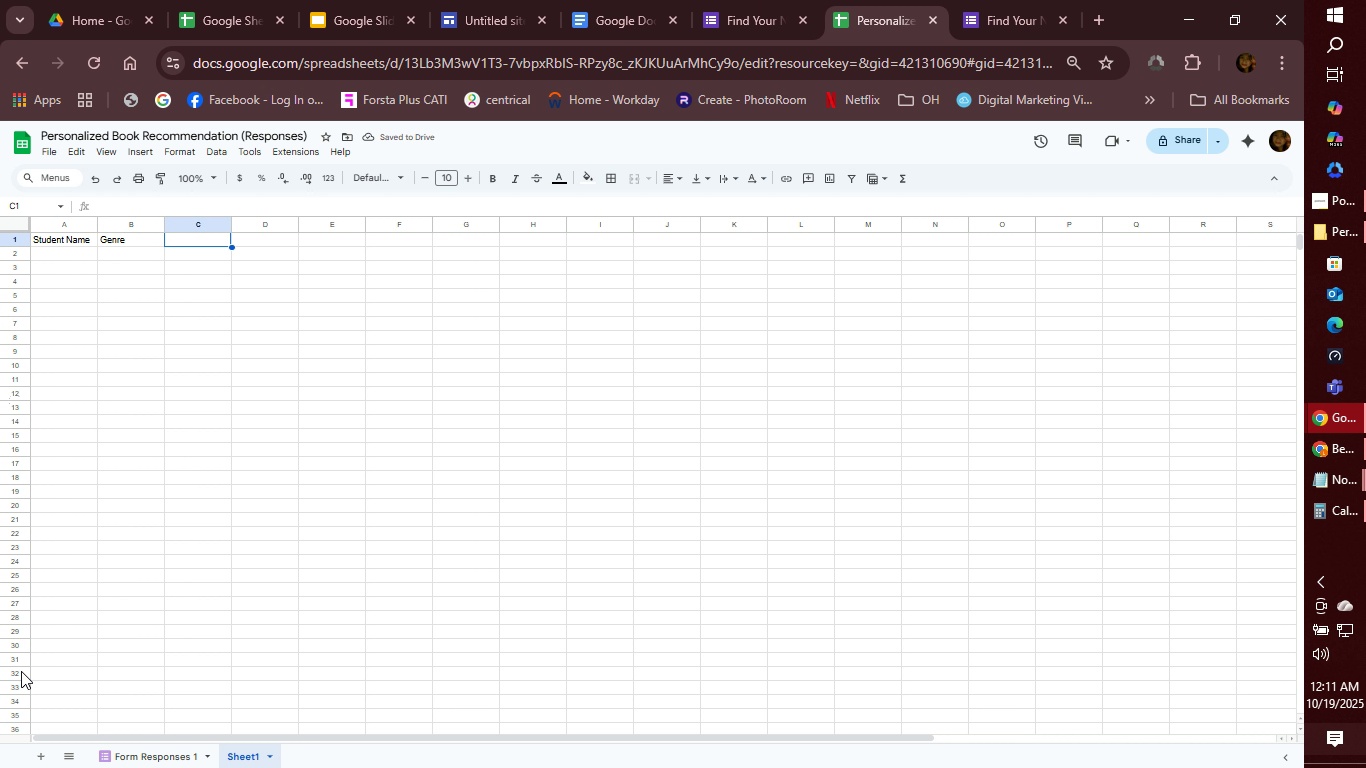 
type(Recommended)
 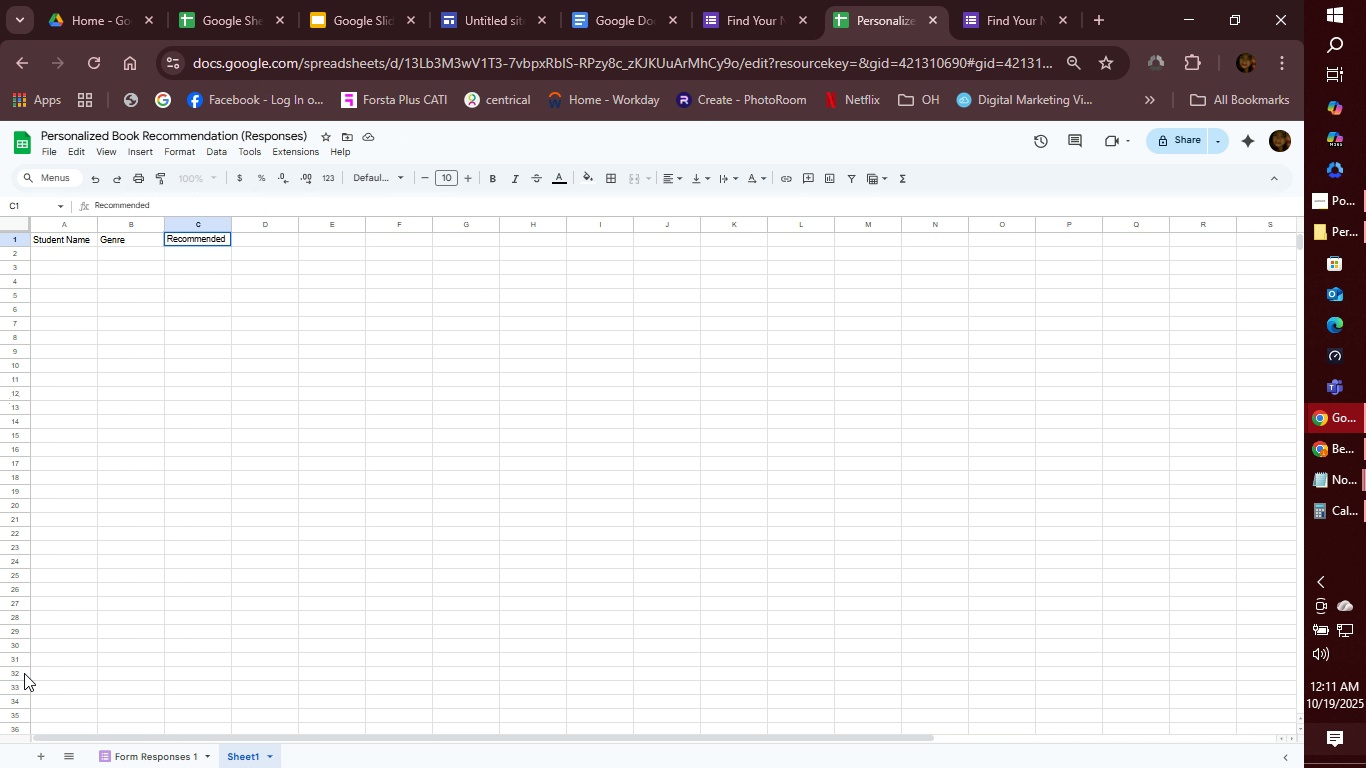 
wait(5.77)
 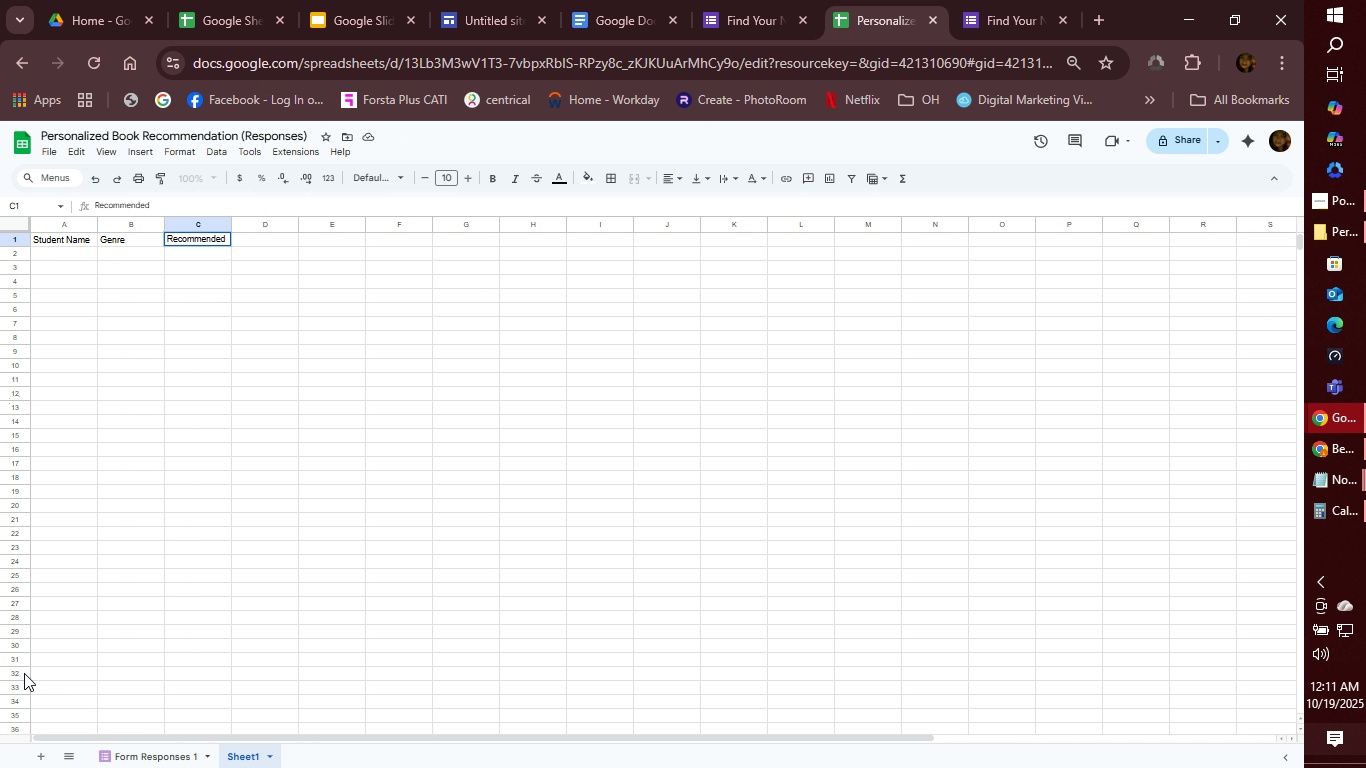 
type( Bookt T)
key(Backspace)
key(Backspace)
key(Backspace)
type( Title)
key(Tab)
type(Author)
key(Tab)
 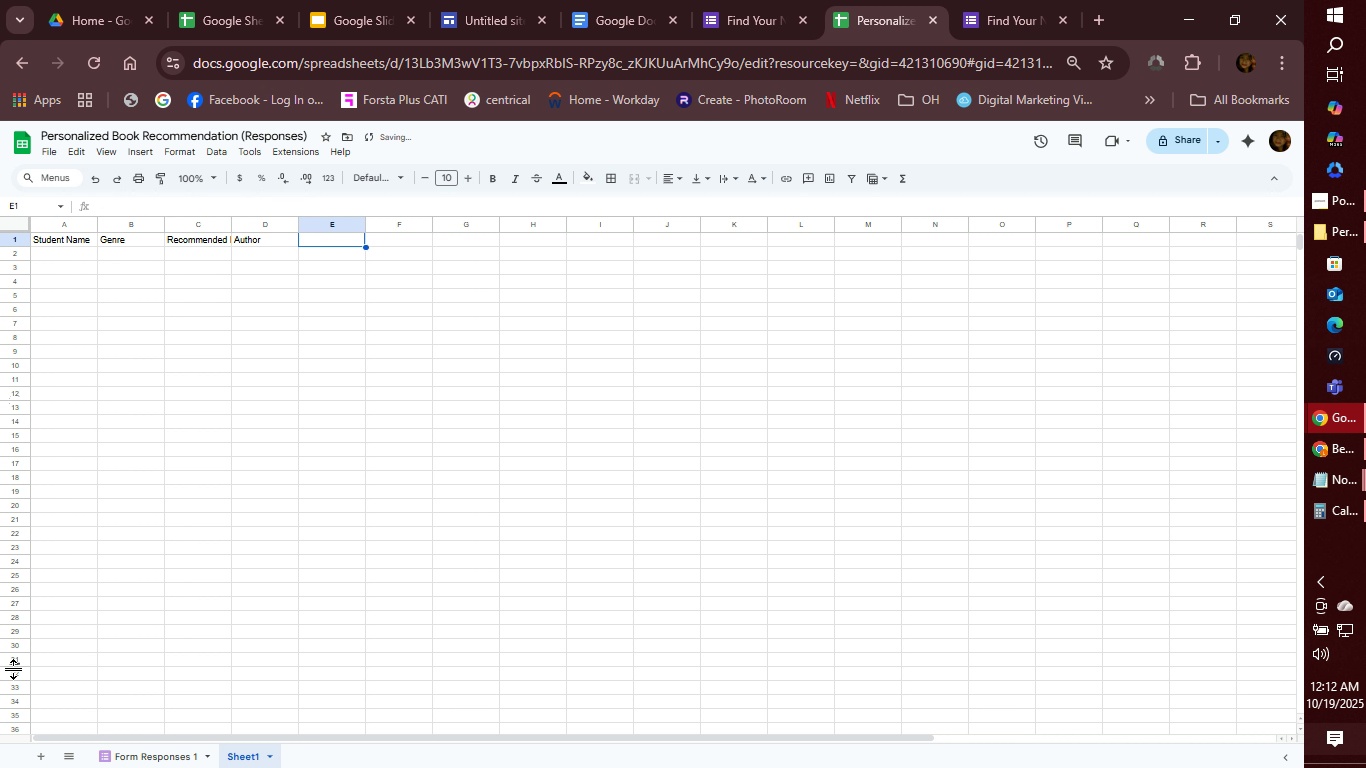 
type(Reason for Recom)
 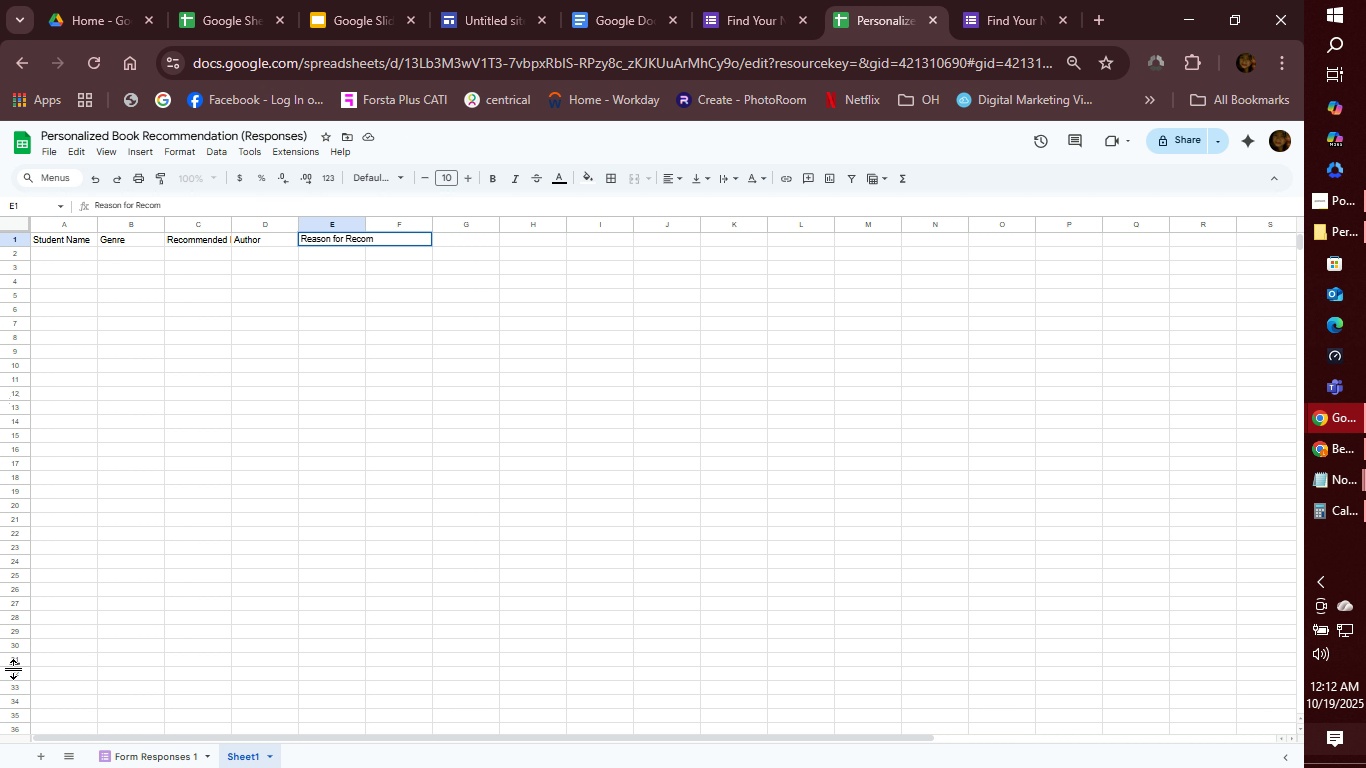 
wait(8.06)
 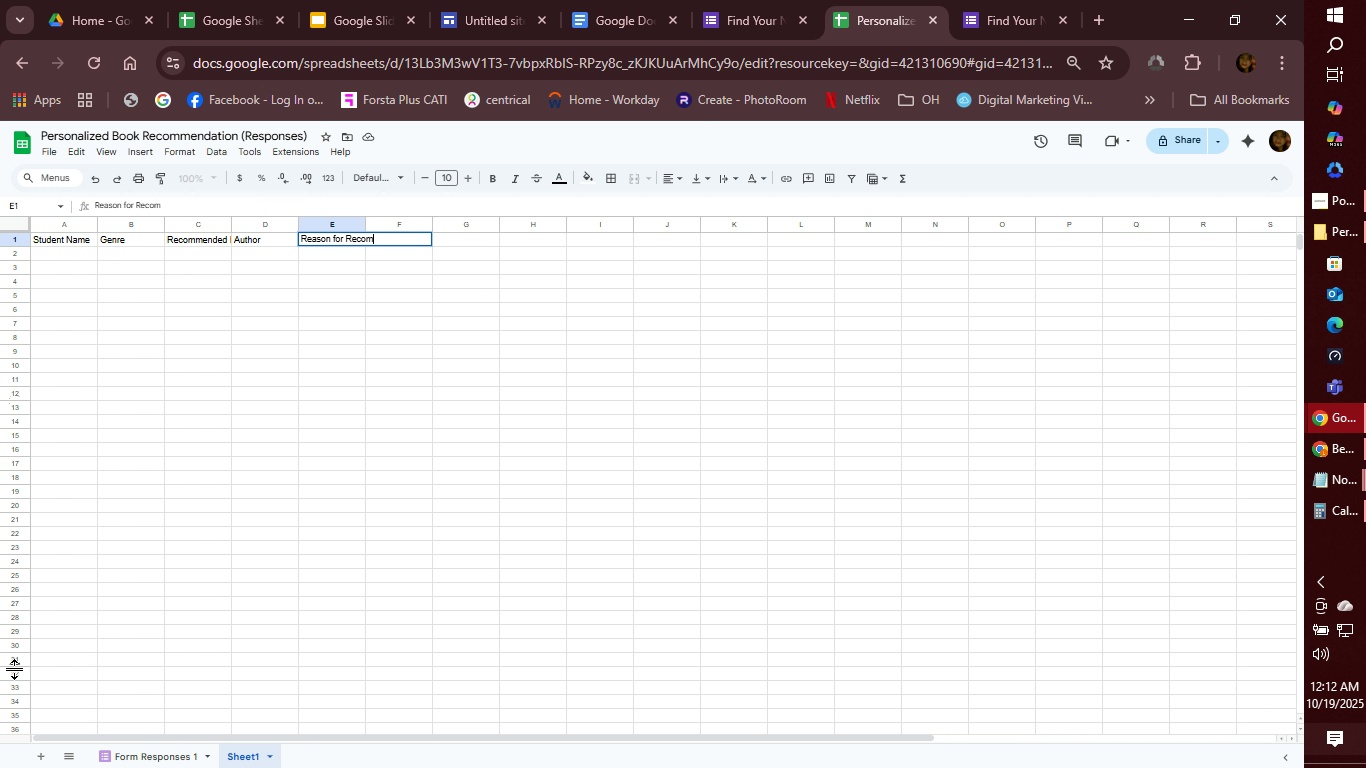 
type(mendation)
 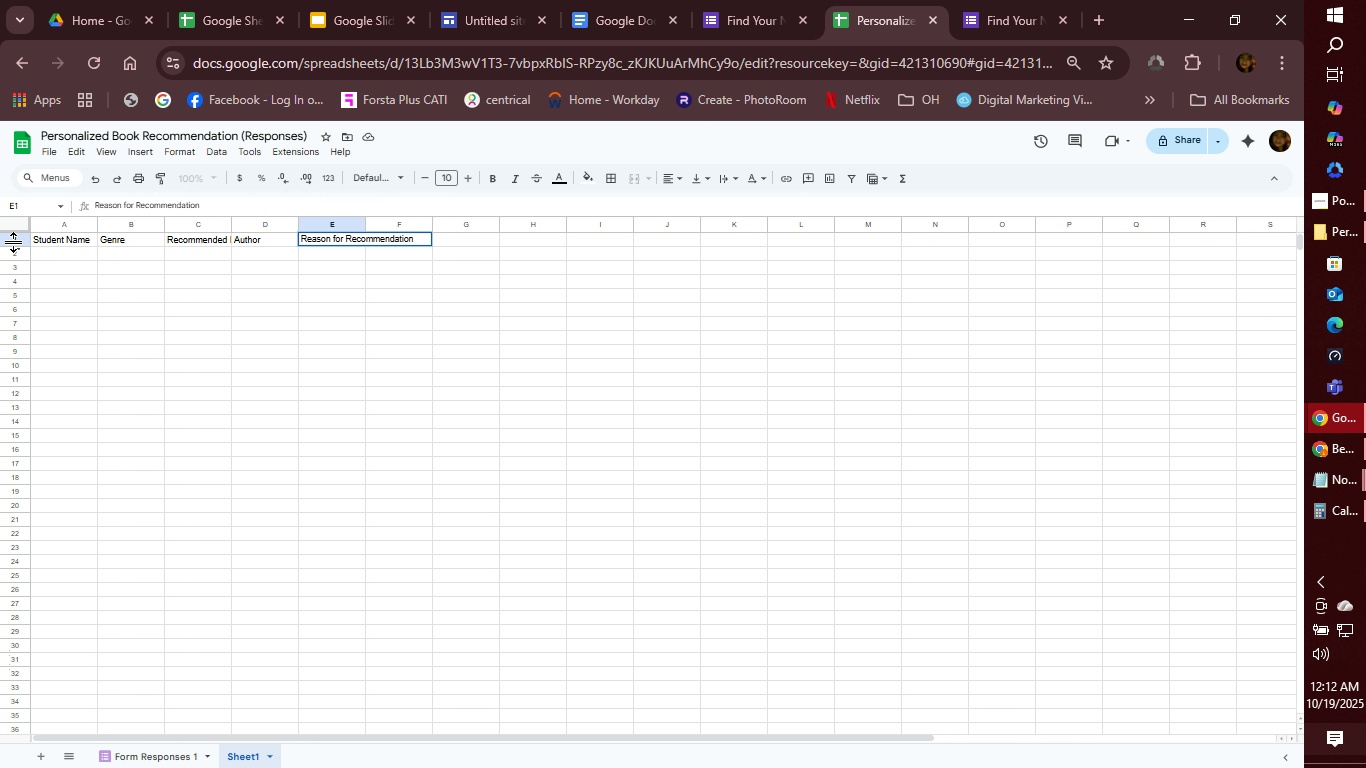 
left_click([15, 240])
 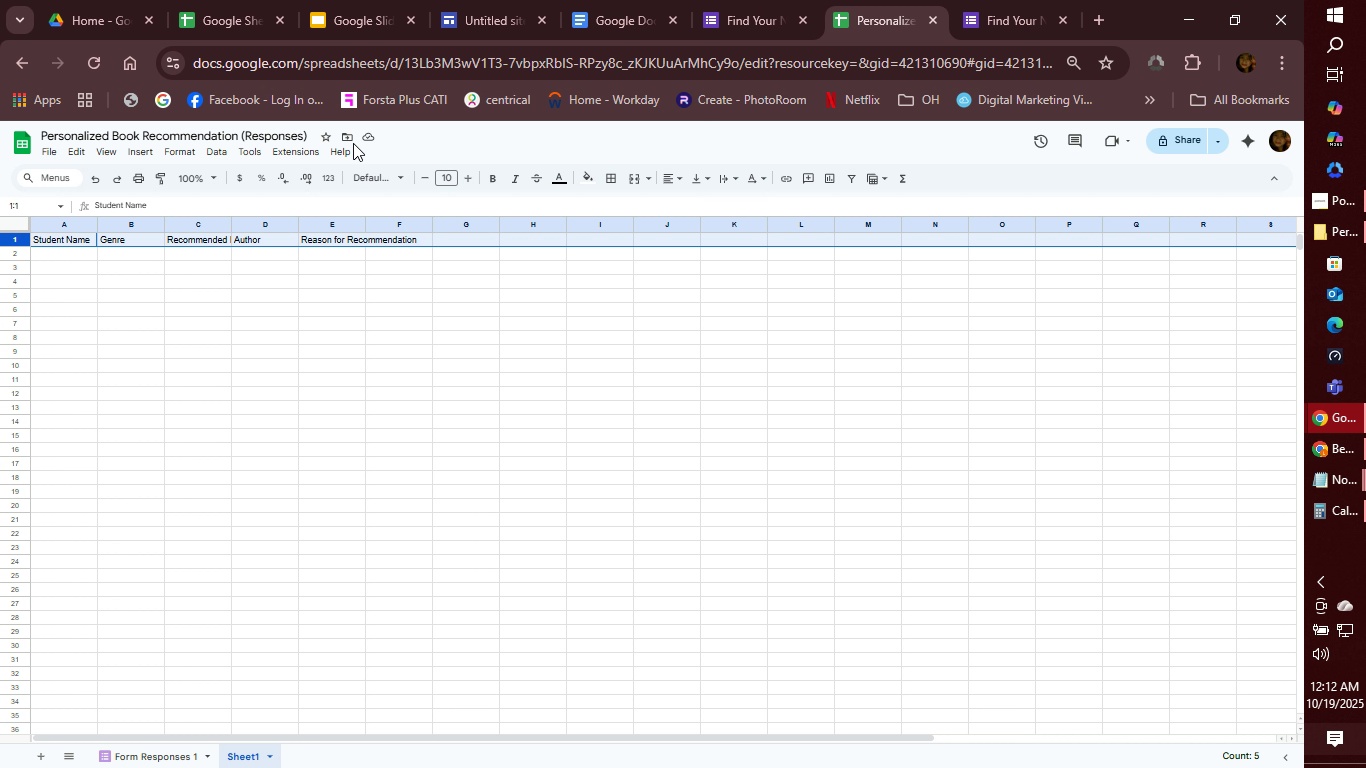 
wait(23.14)
 